 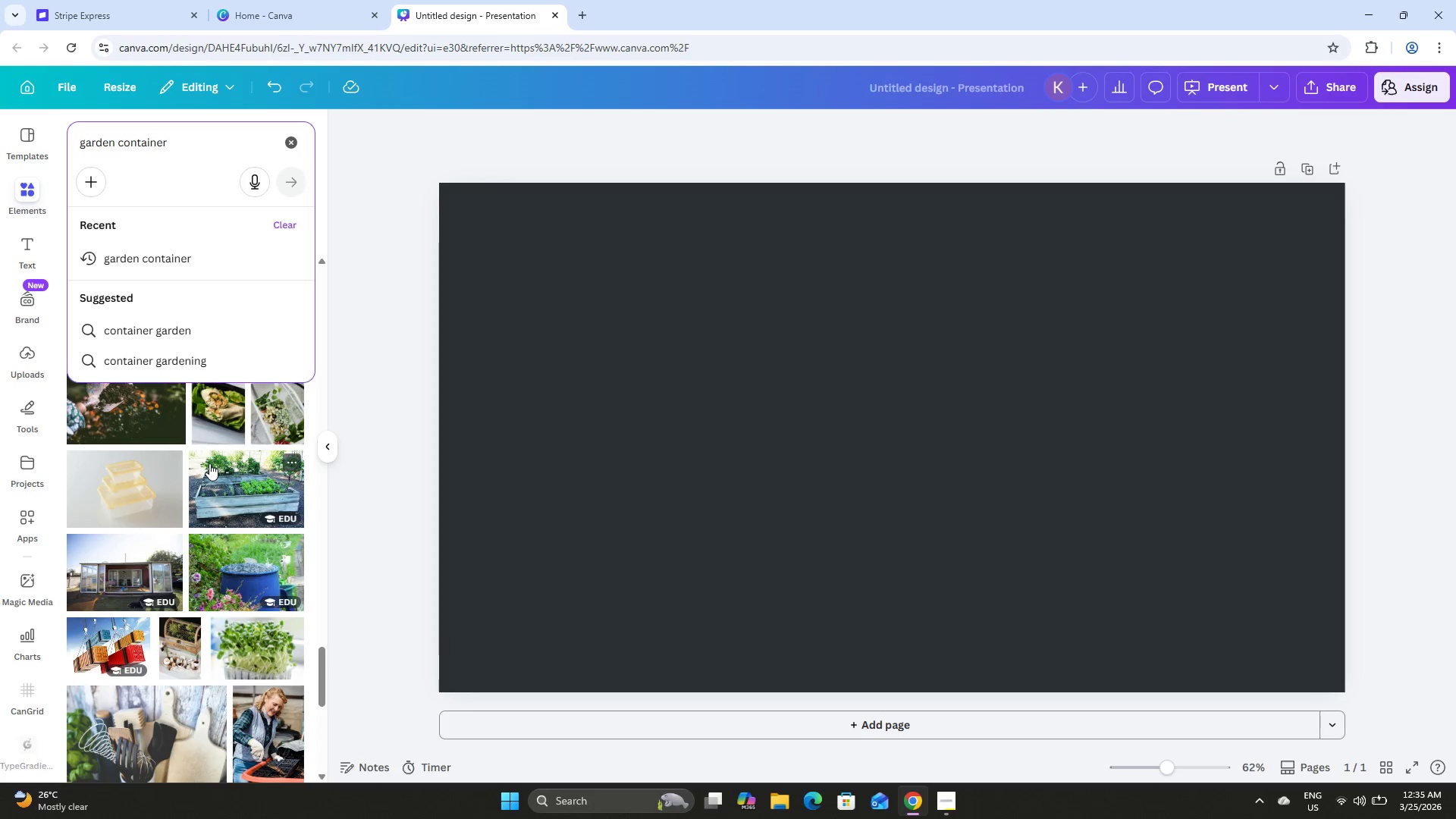 
scroll: coordinate [245, 475], scroll_direction: down, amount: 8.0
 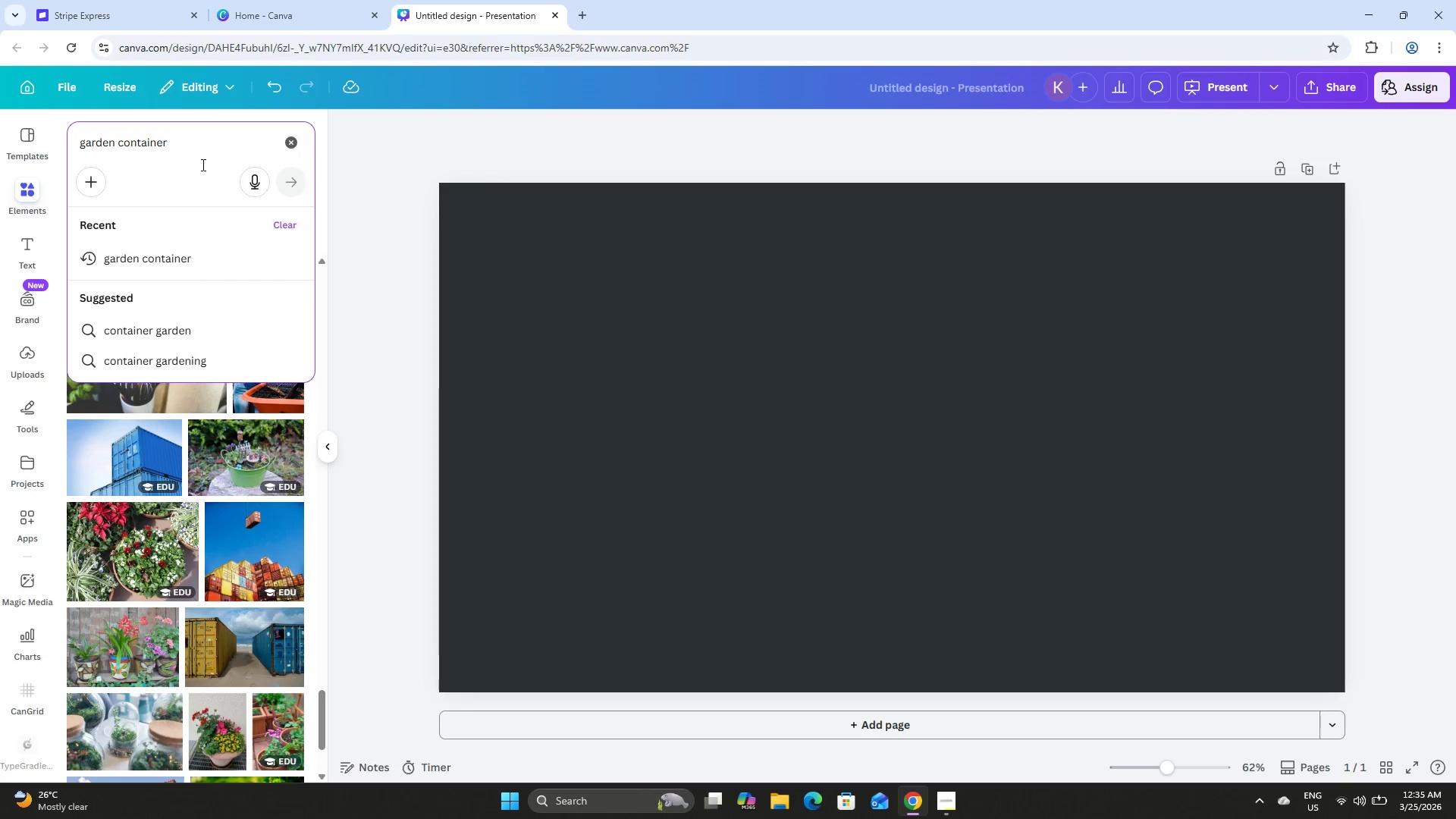 
left_click_drag(start_coordinate=[190, 139], to_coordinate=[83, 136])
 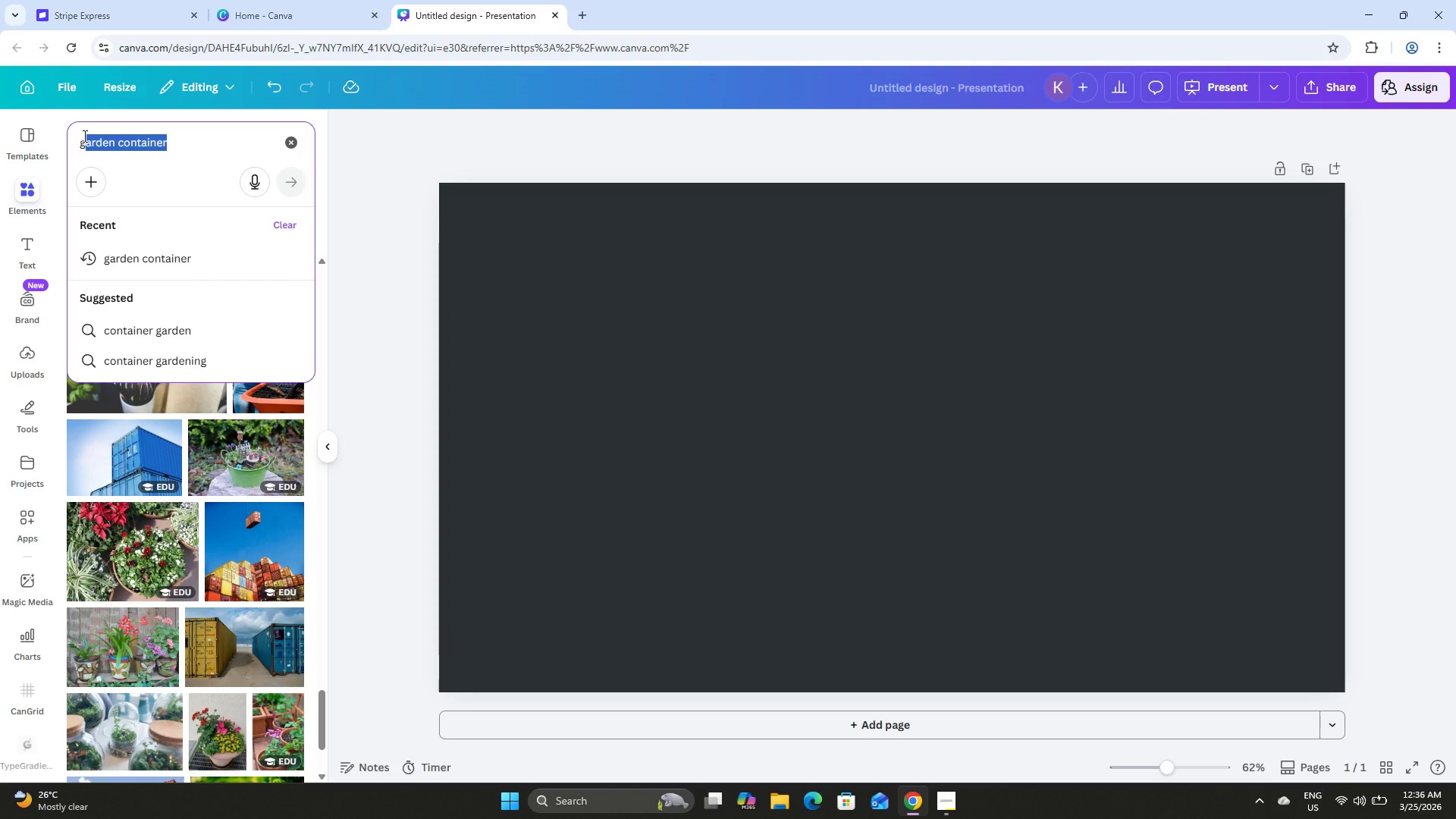 
key(Backspace)
key(Backspace)
key(Backspace)
type(container garde)
 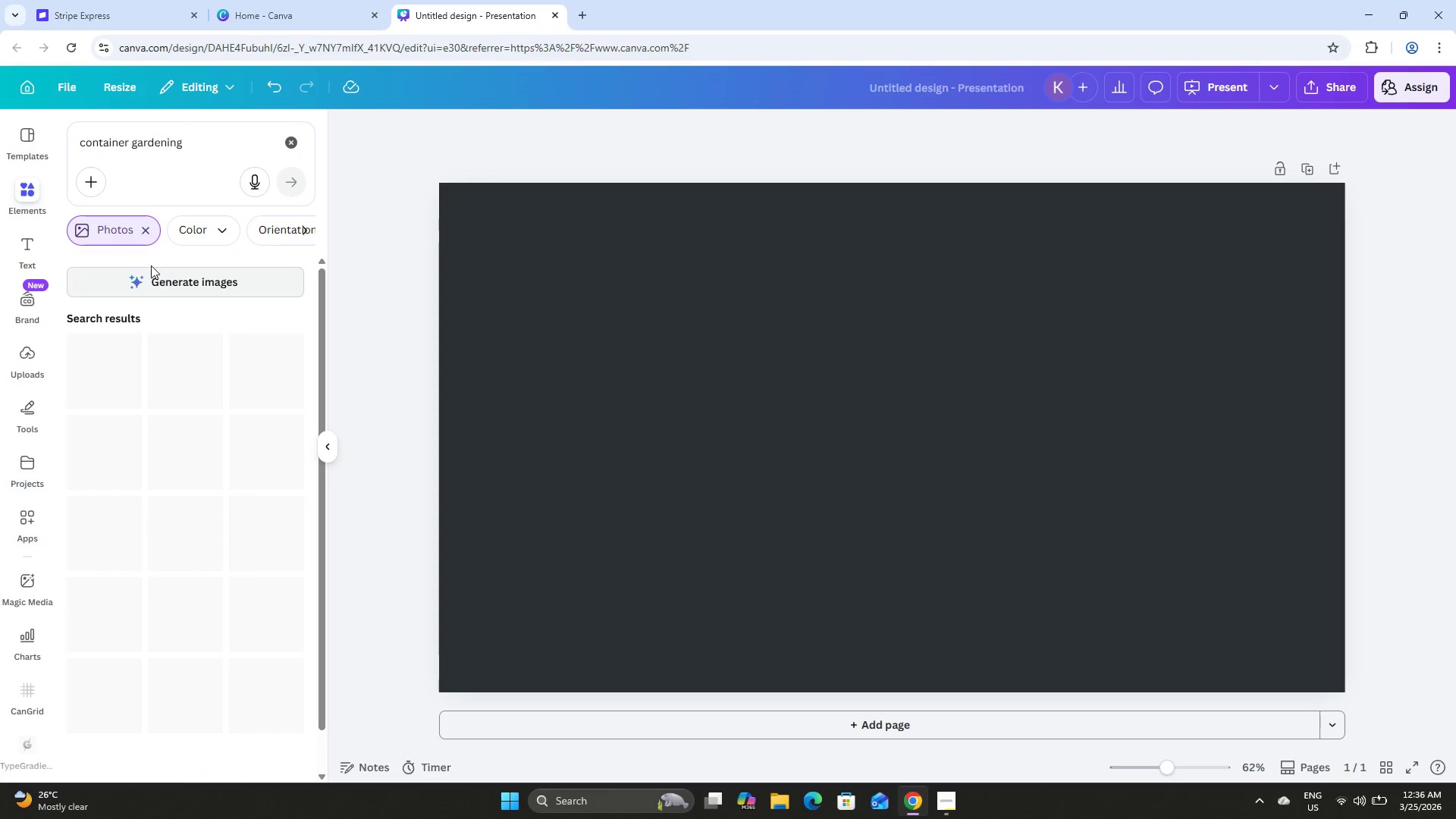 
mouse_move([225, 234])
 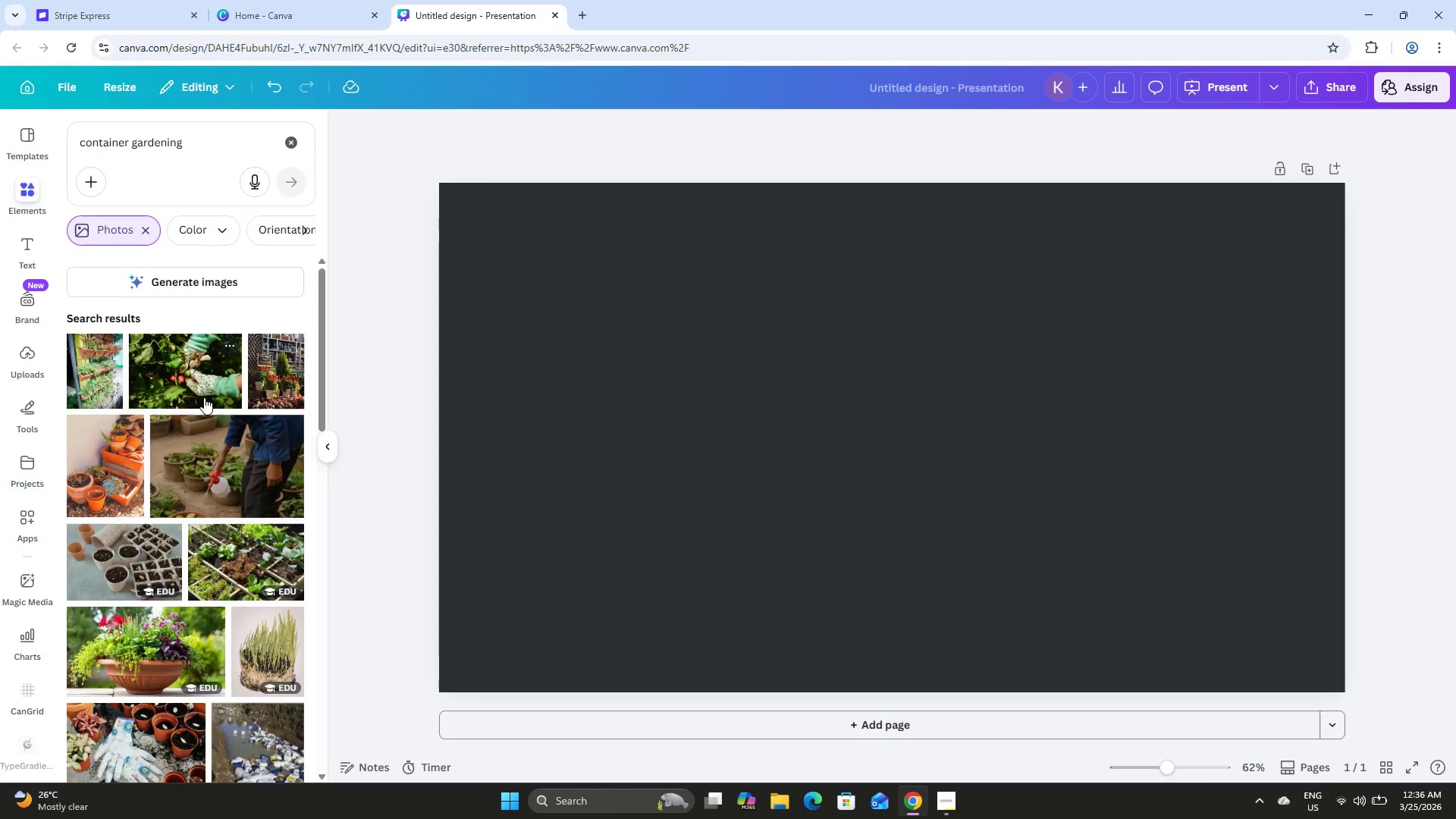 
scroll: coordinate [217, 390], scroll_direction: down, amount: 10.0
 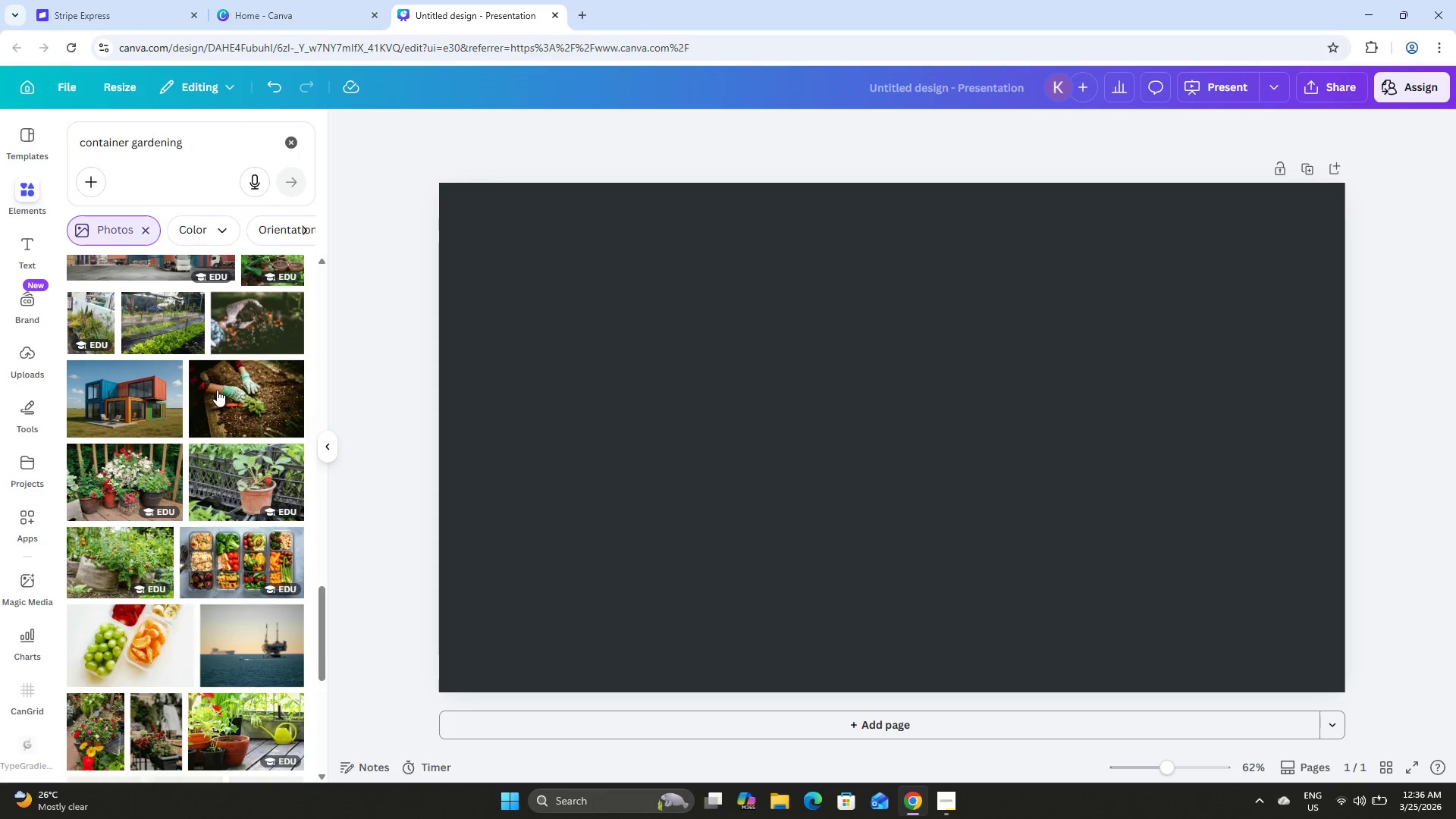 
left_click([140, 419])
 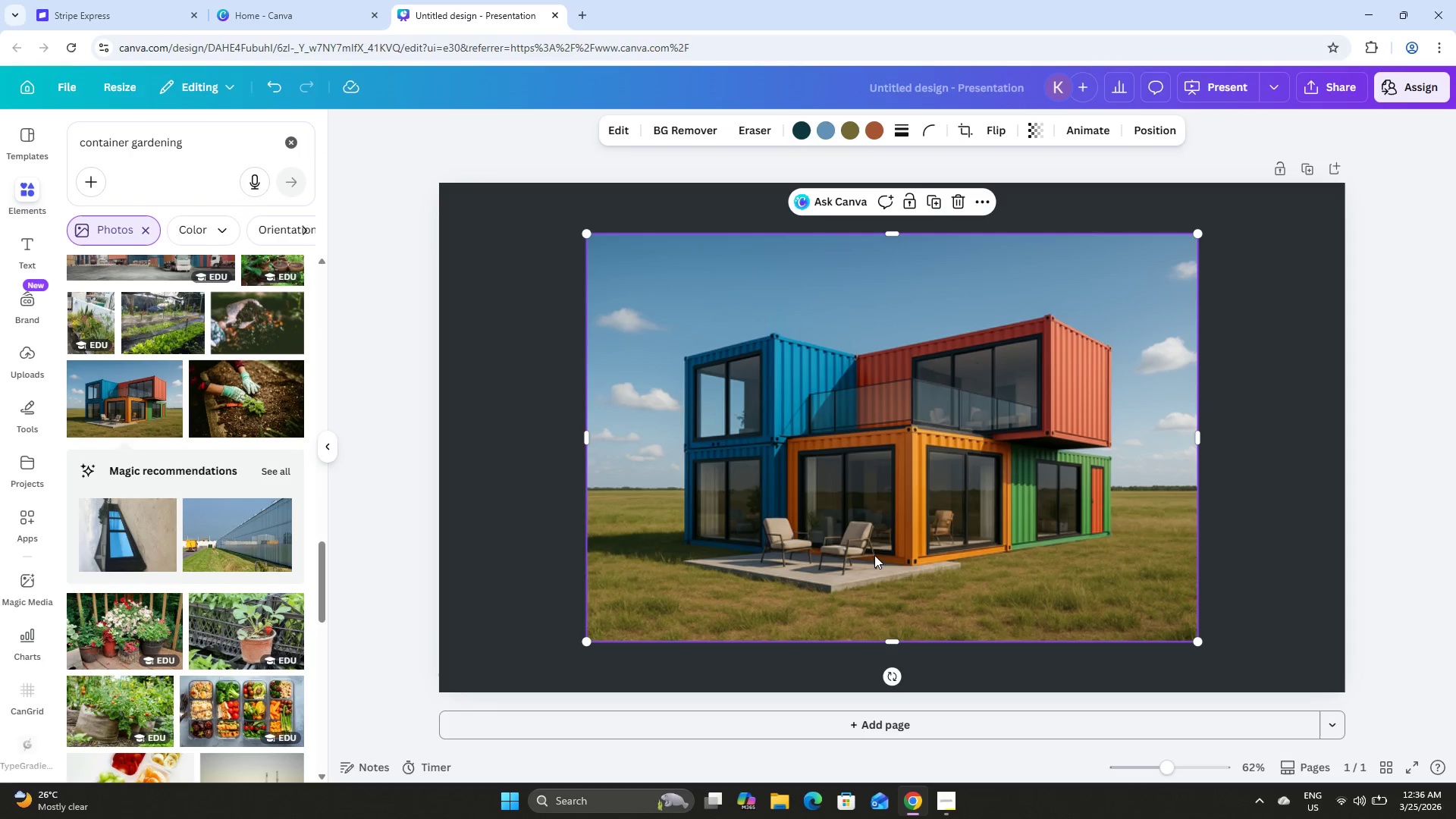 
left_click_drag(start_coordinate=[896, 546], to_coordinate=[867, 548])
 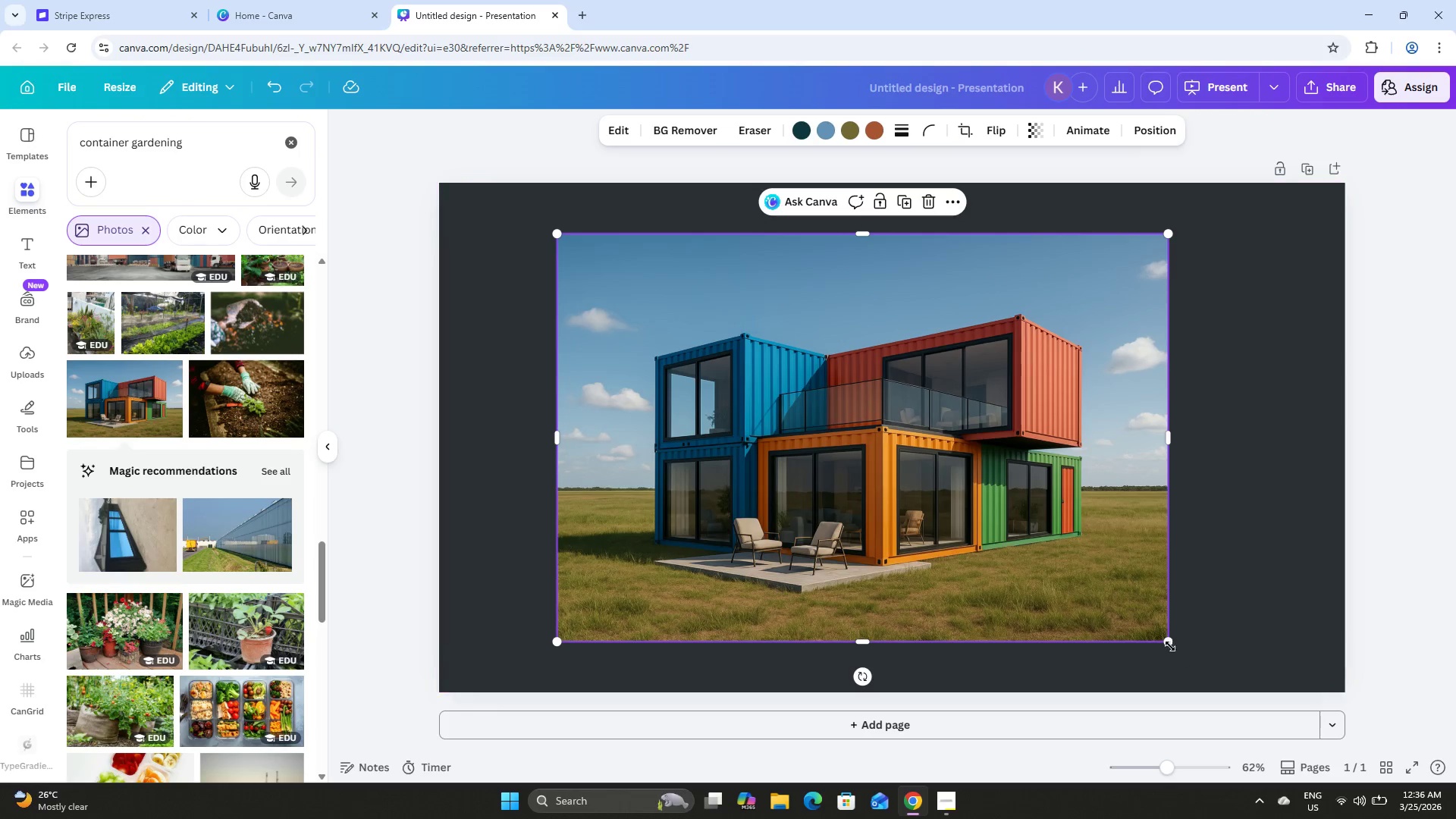 
left_click_drag(start_coordinate=[1167, 643], to_coordinate=[1048, 573])
 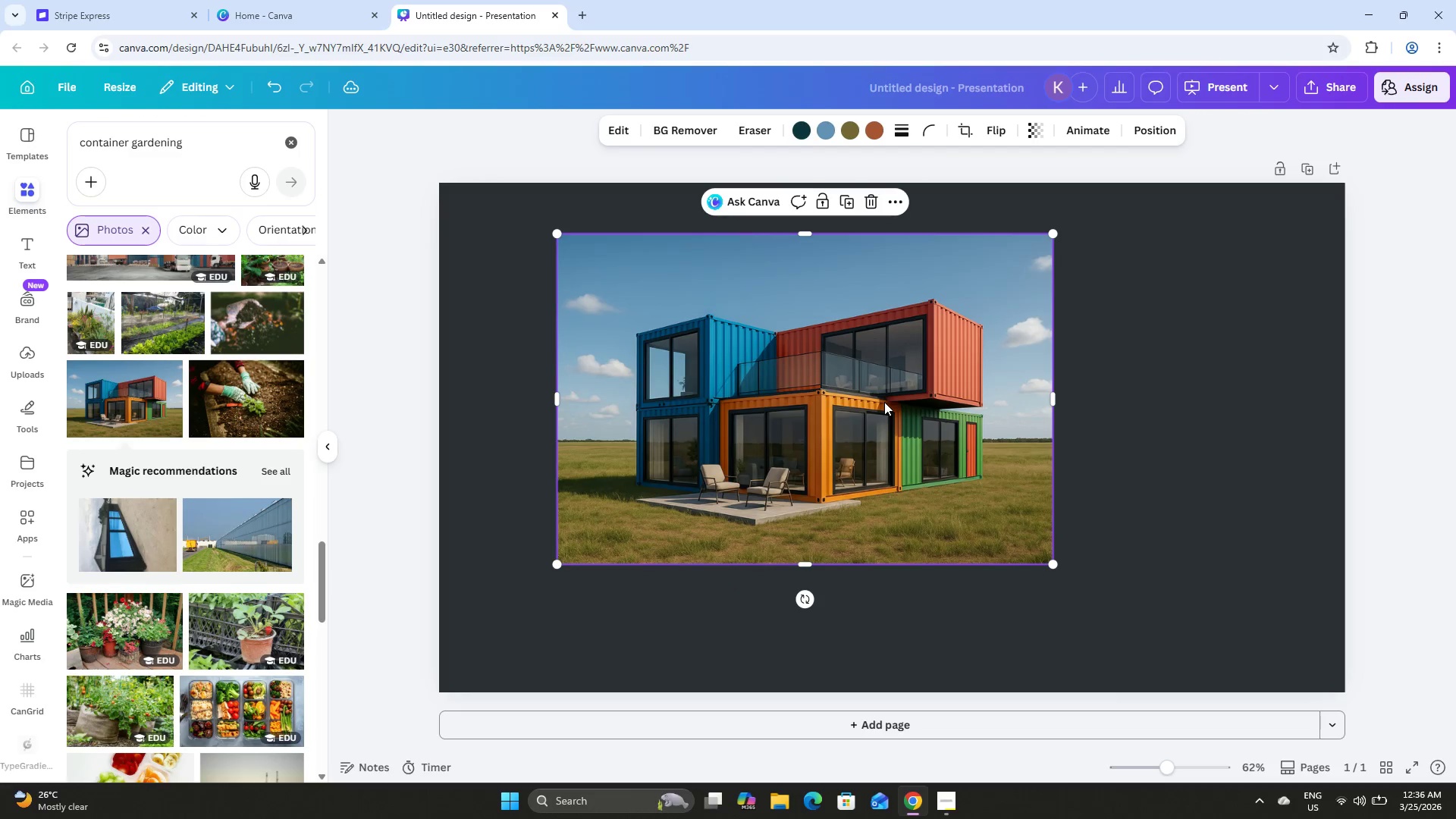 
double_click([884, 402])
 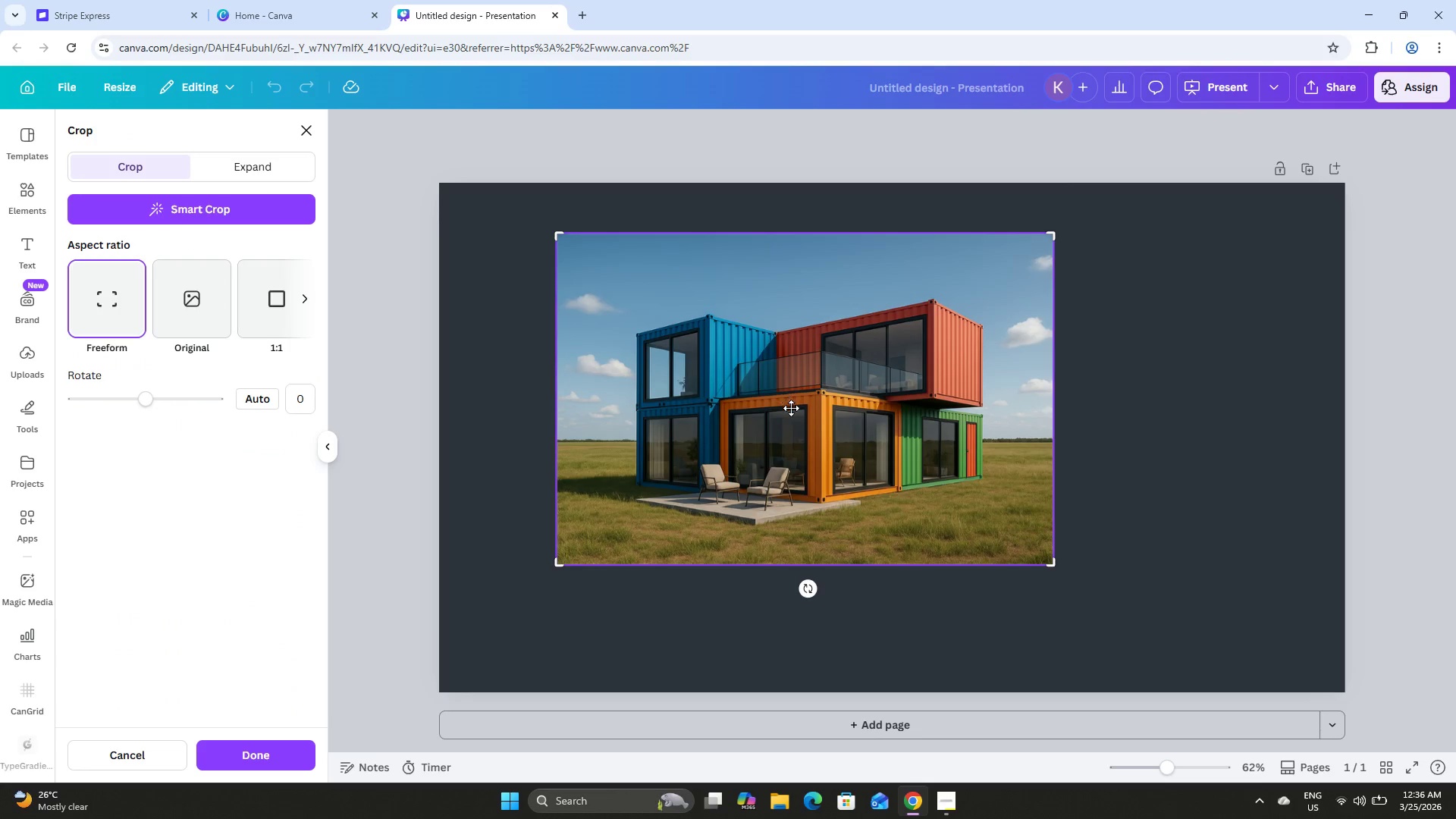 
left_click_drag(start_coordinate=[790, 400], to_coordinate=[862, 444])
 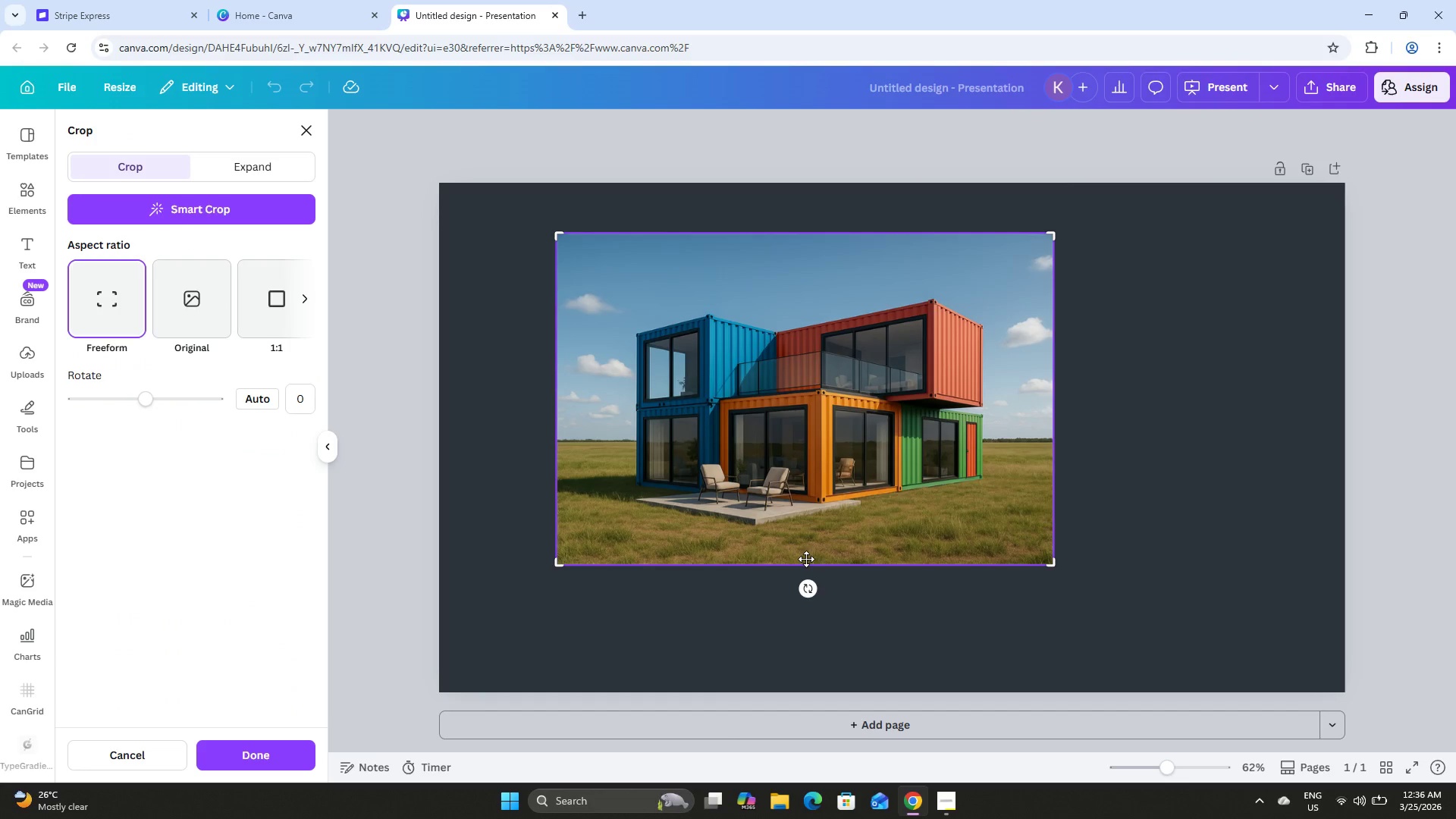 
left_click([1177, 470])
 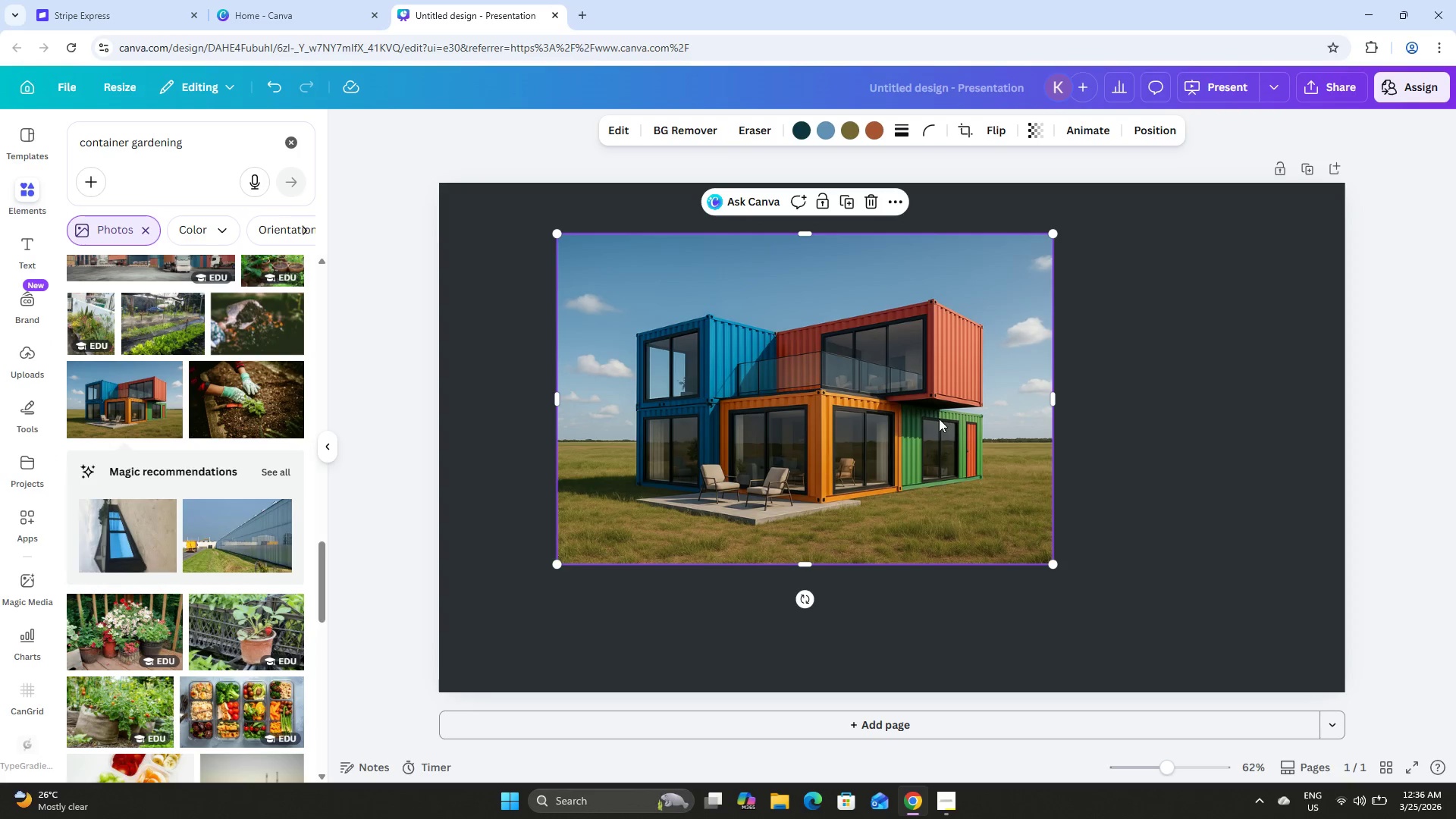 
left_click_drag(start_coordinate=[939, 418], to_coordinate=[1073, 457])
 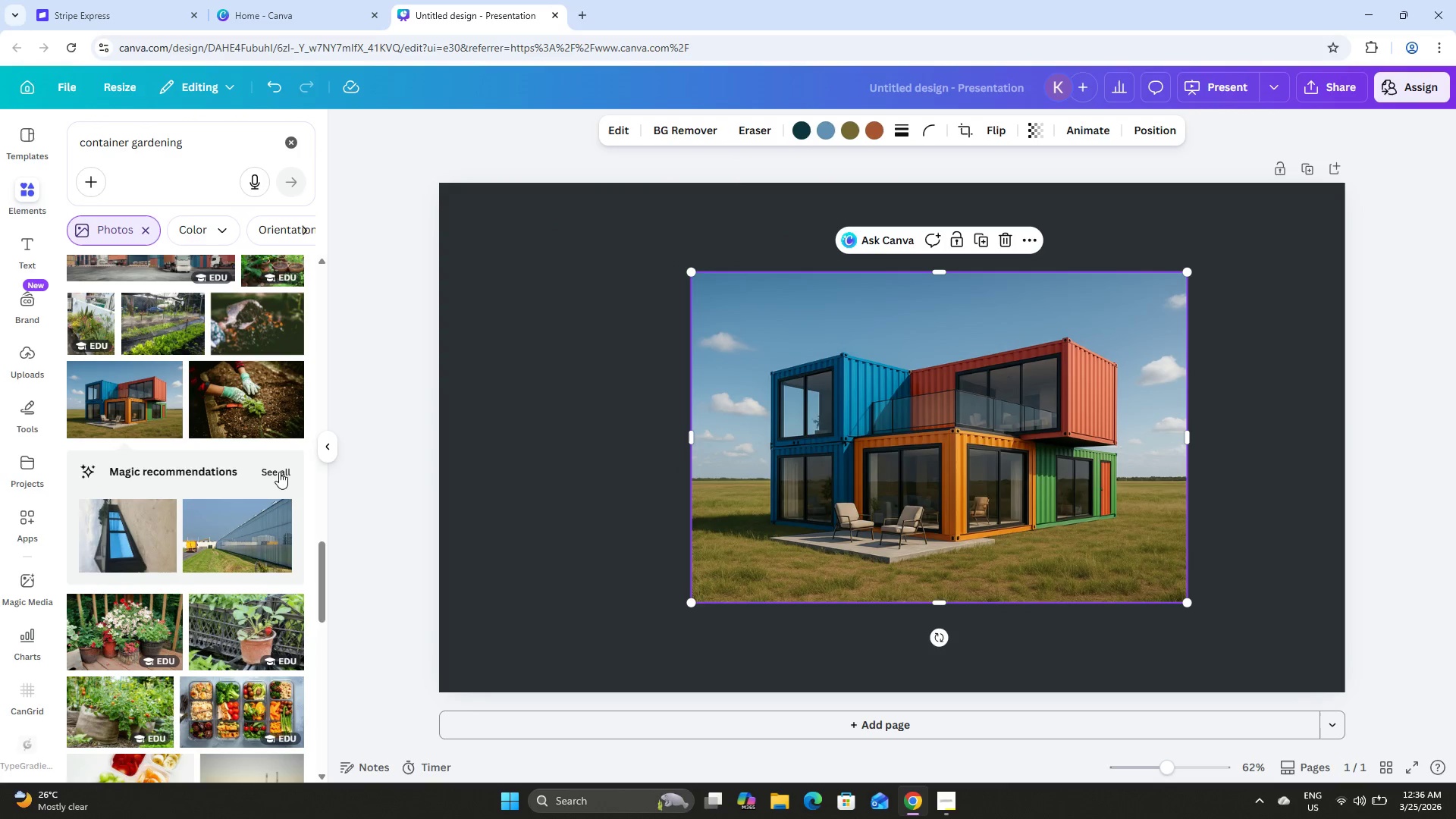 
left_click([274, 469])
 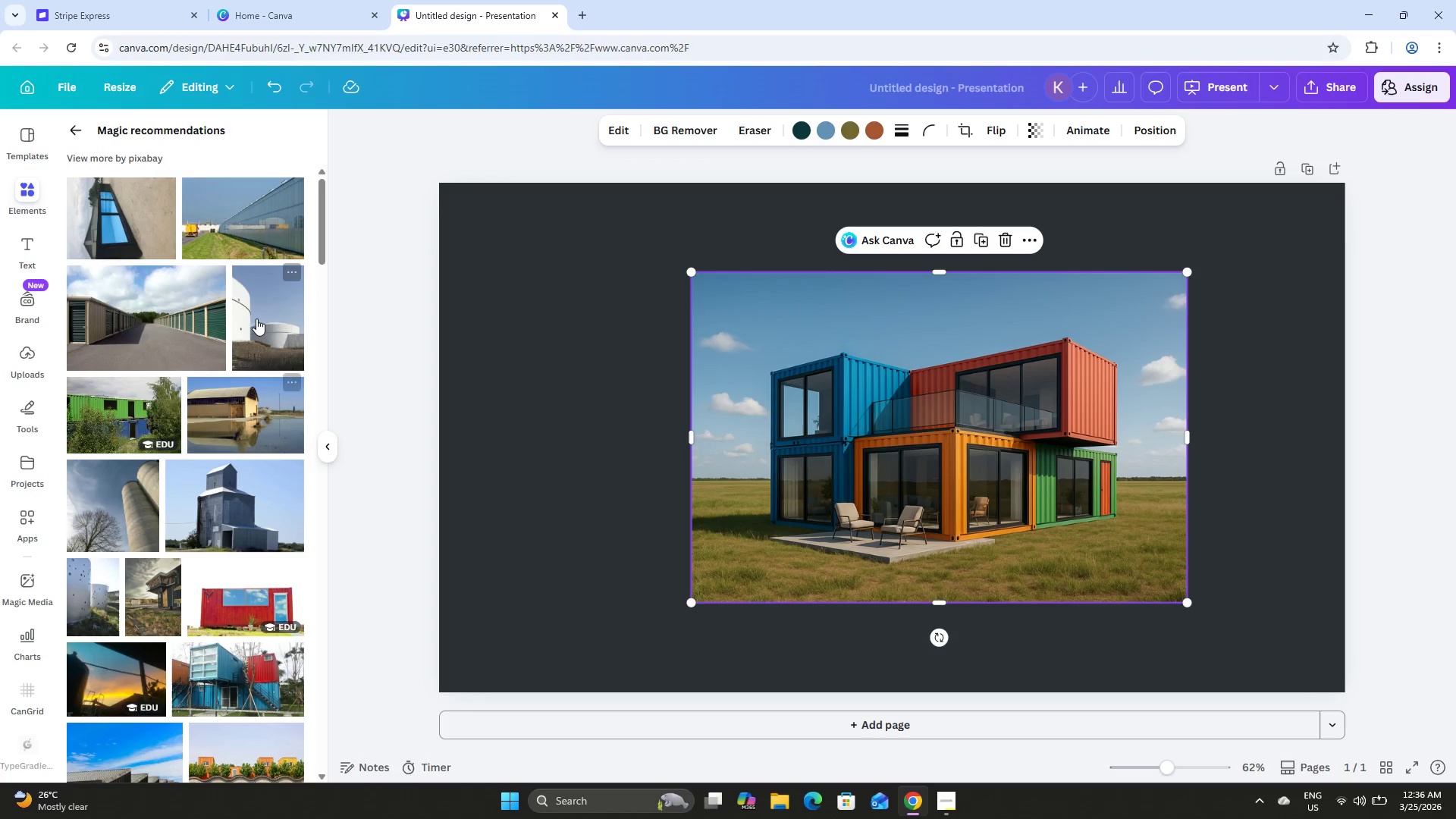 
scroll: coordinate [252, 312], scroll_direction: down, amount: 2.0
 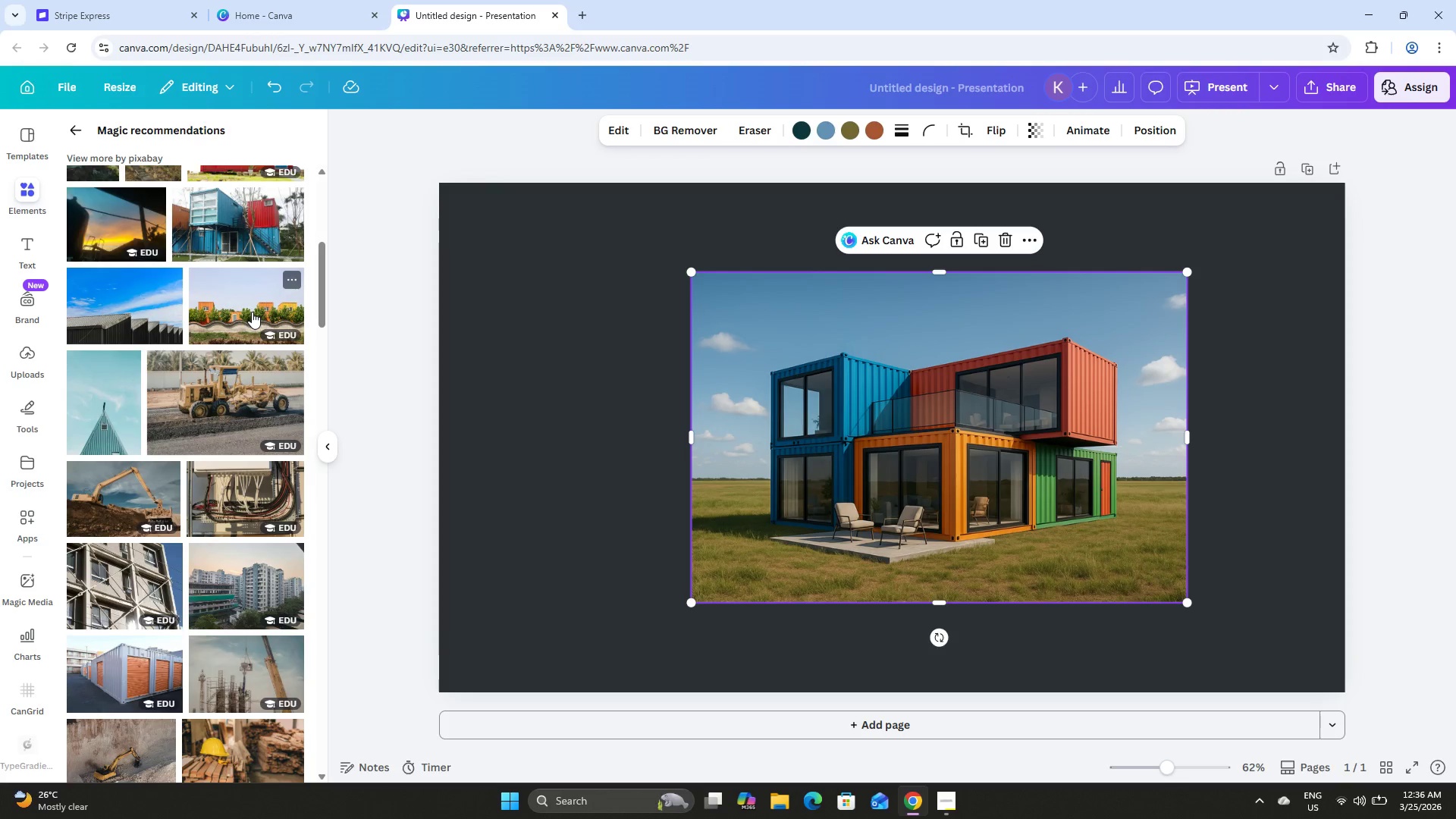 
left_click([252, 312])
 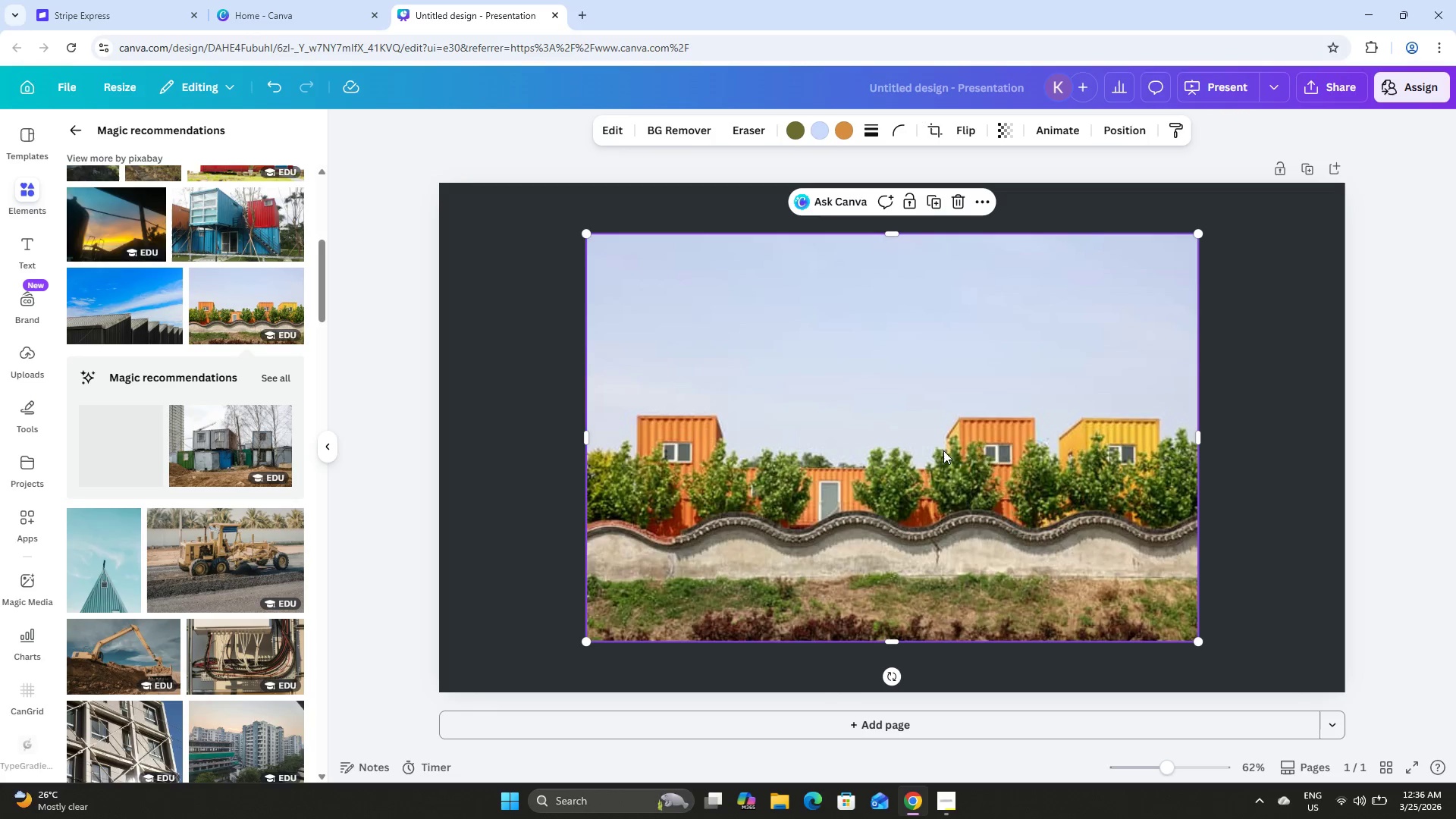 
left_click_drag(start_coordinate=[988, 456], to_coordinate=[707, 500])
 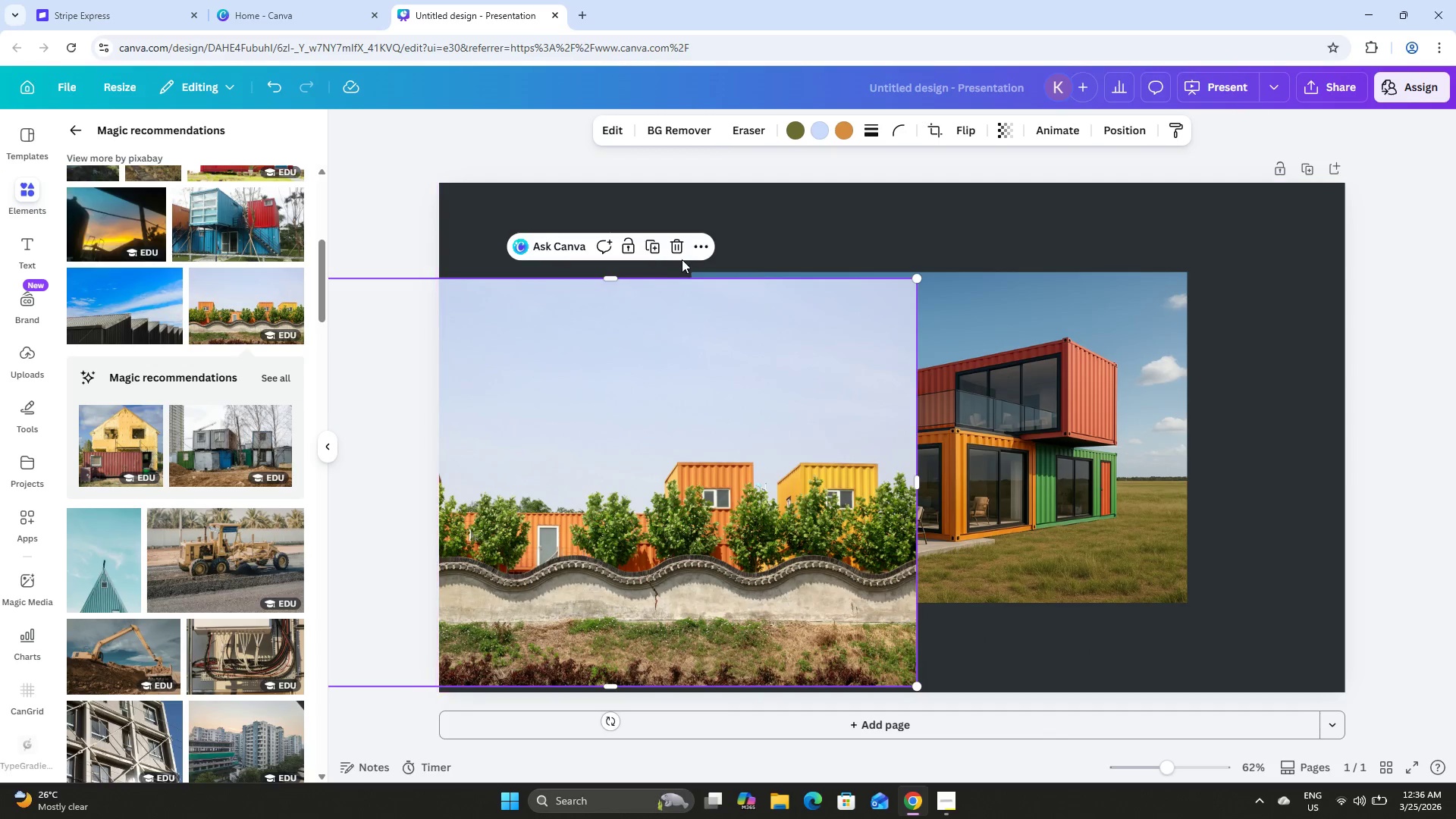 
left_click([676, 248])
 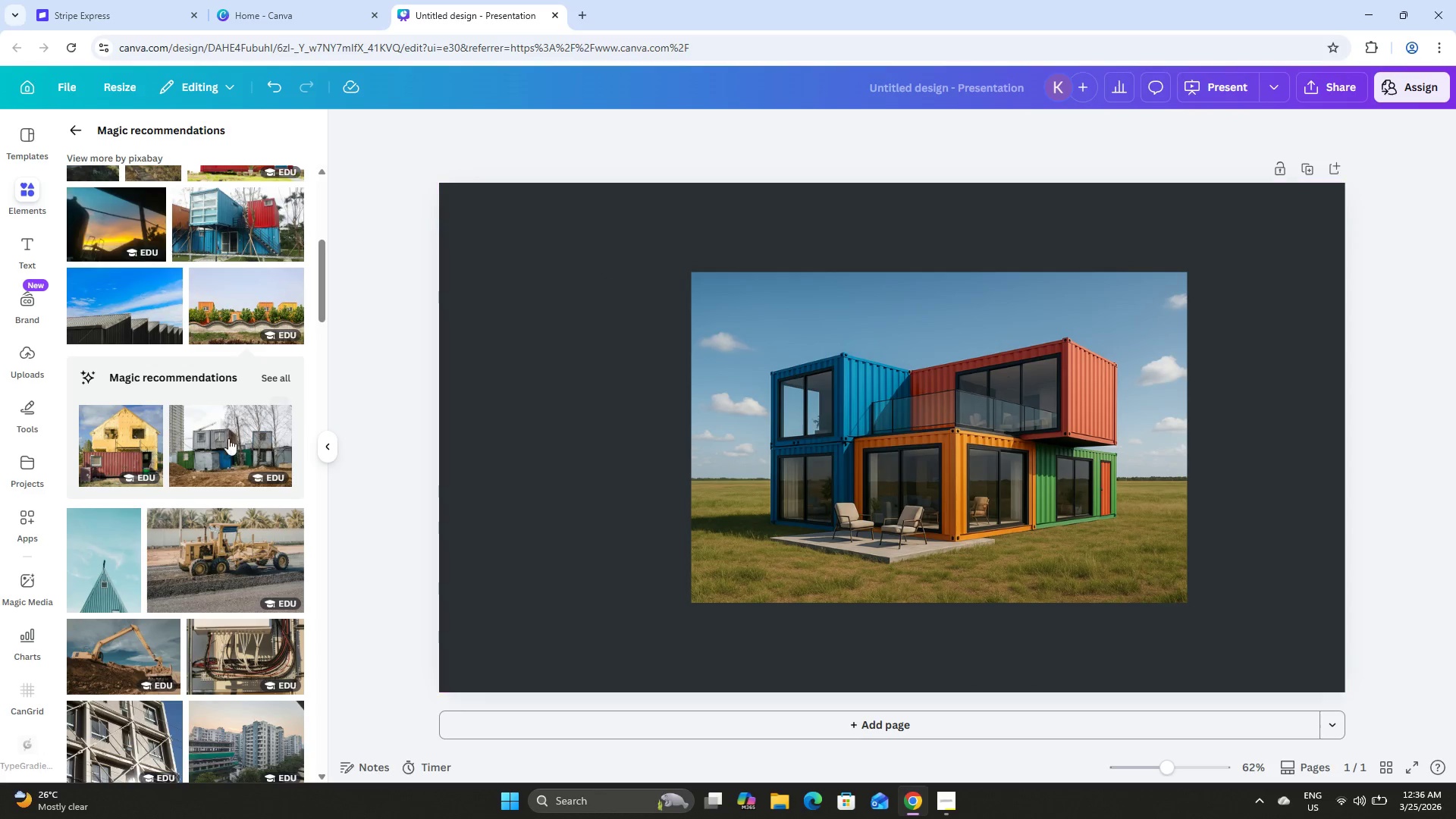 
scroll: coordinate [182, 463], scroll_direction: down, amount: 20.0
 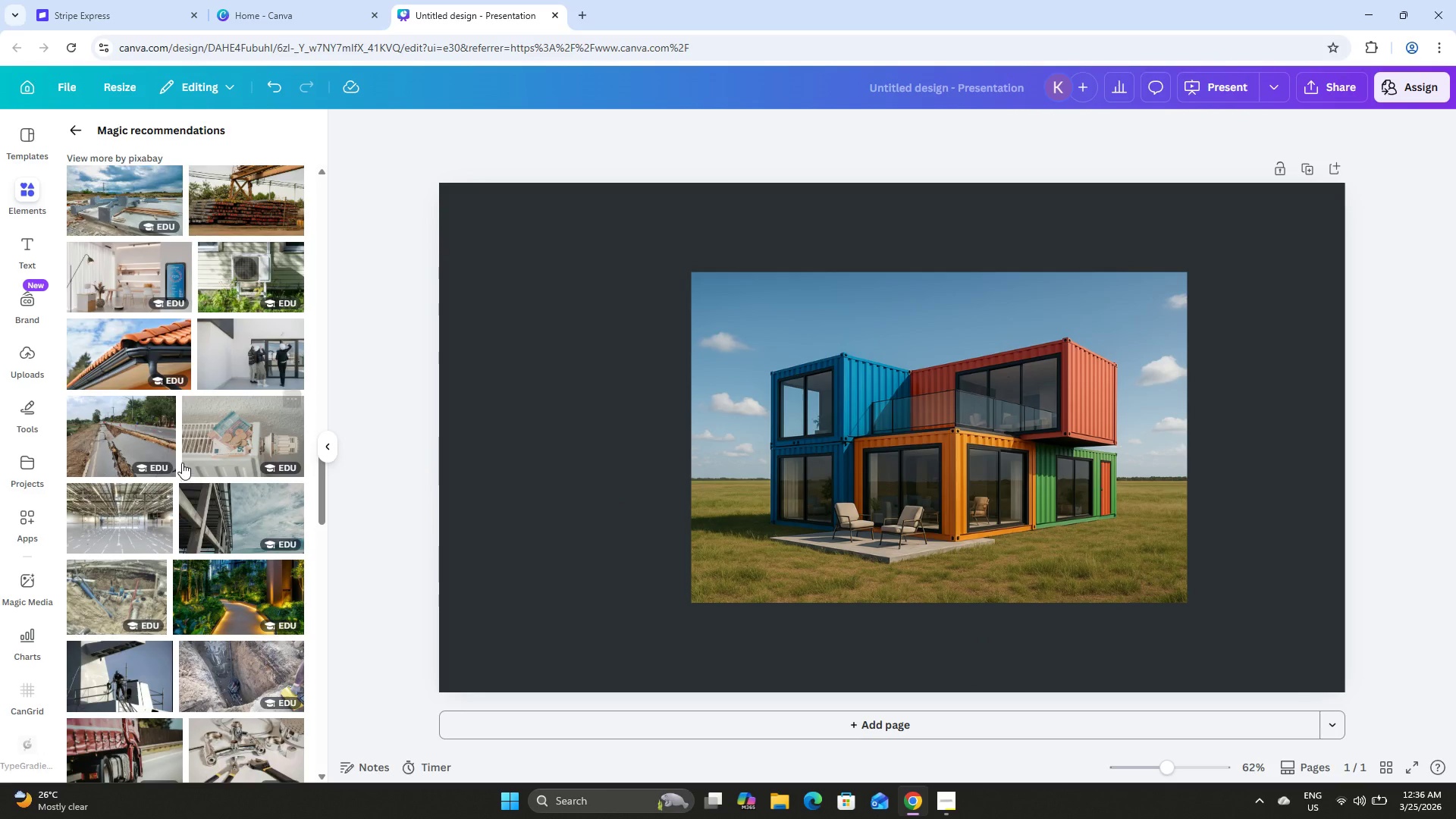 
scroll: coordinate [190, 437], scroll_direction: up, amount: 37.0
 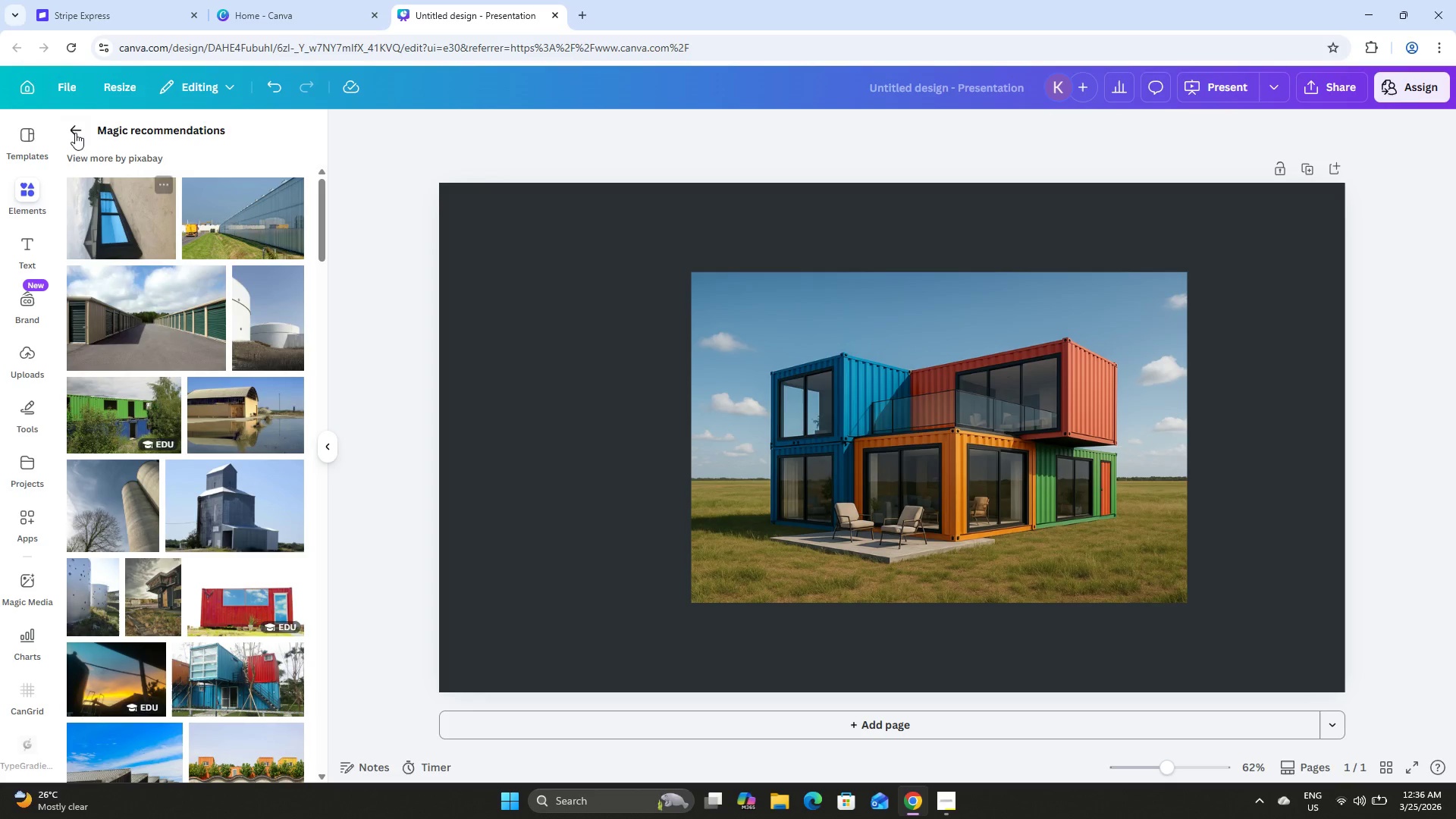 
left_click([76, 125])
 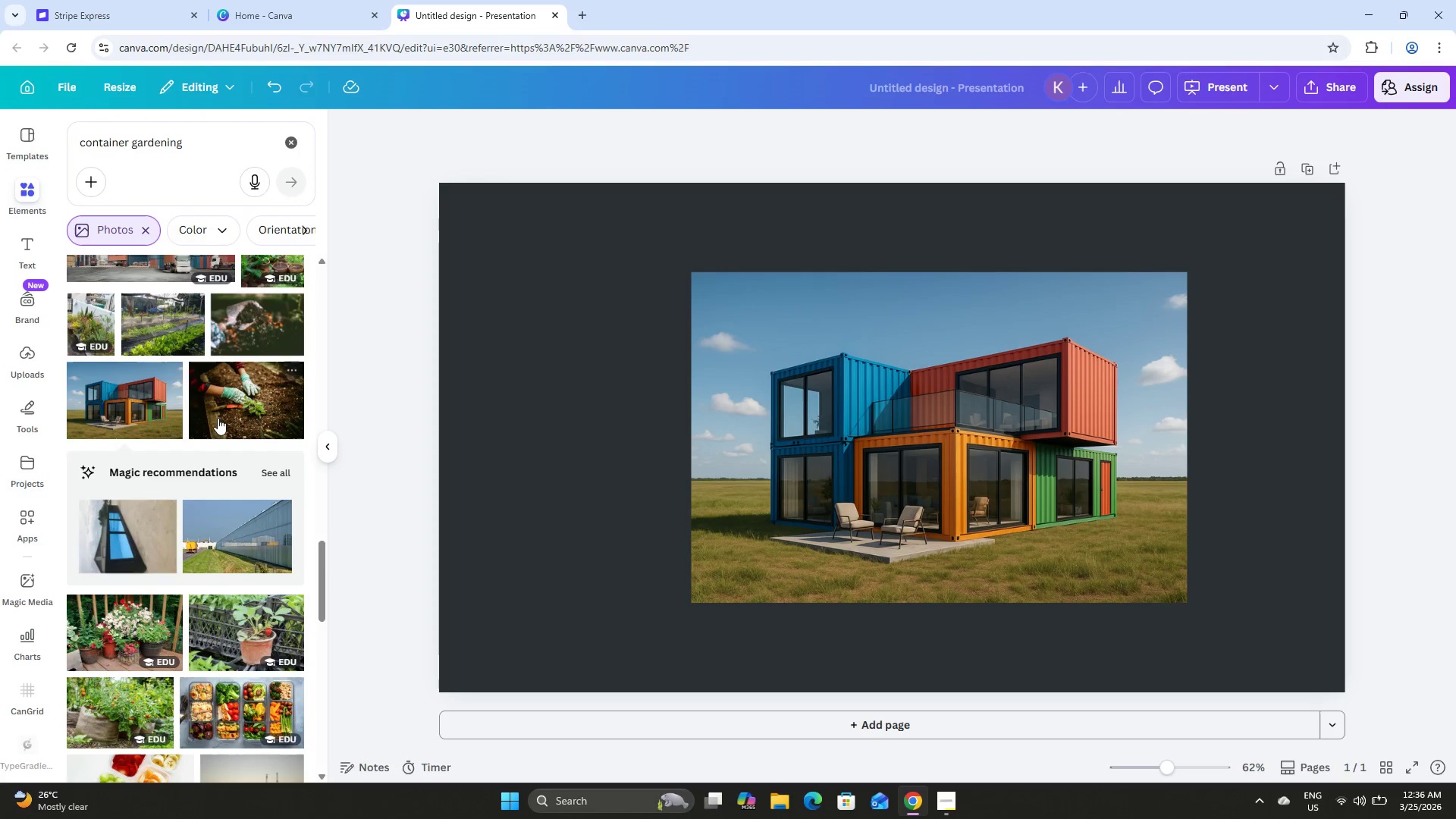 
scroll: coordinate [217, 422], scroll_direction: down, amount: 21.0
 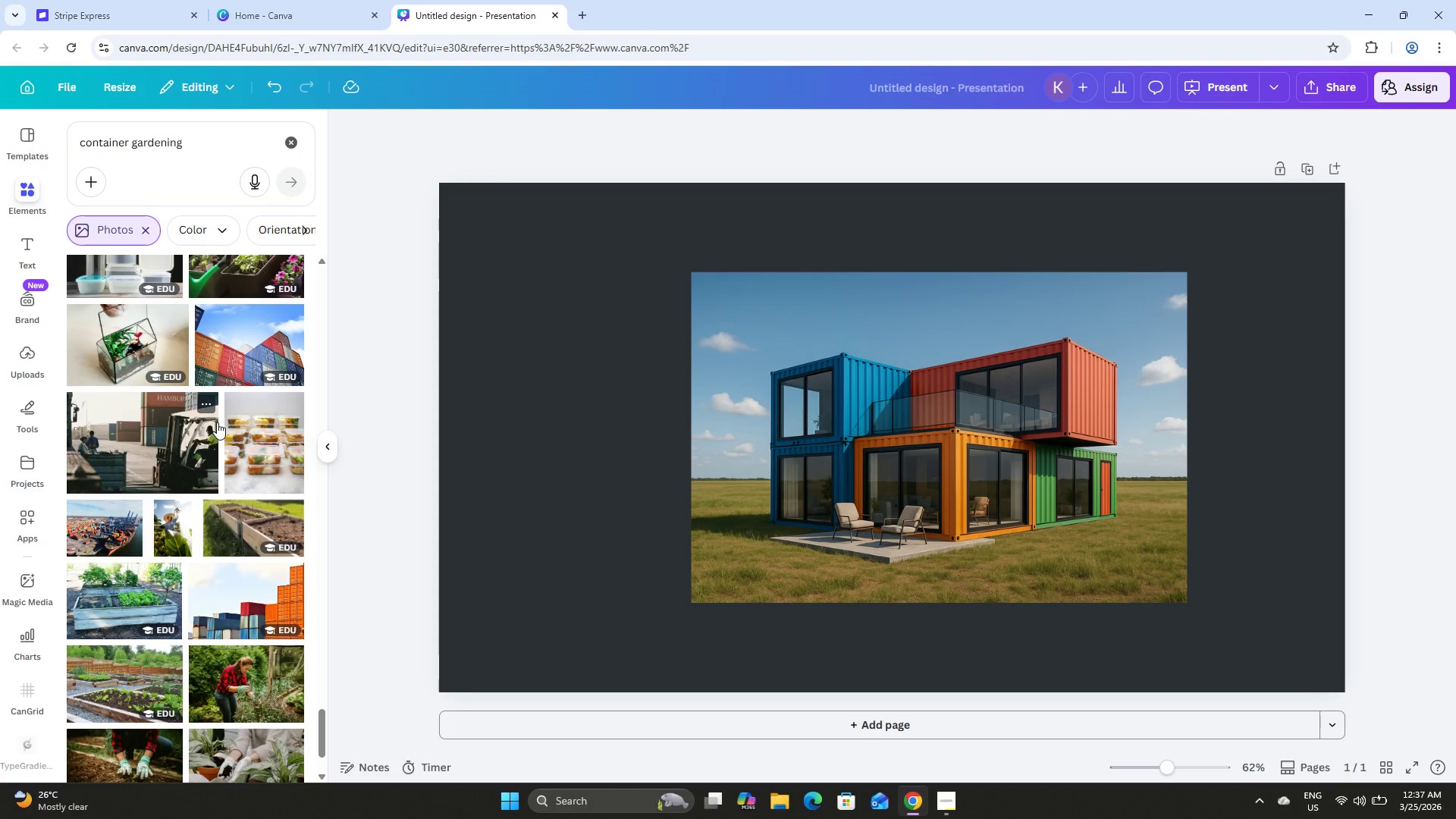 
scroll: coordinate [217, 422], scroll_direction: down, amount: 5.0
 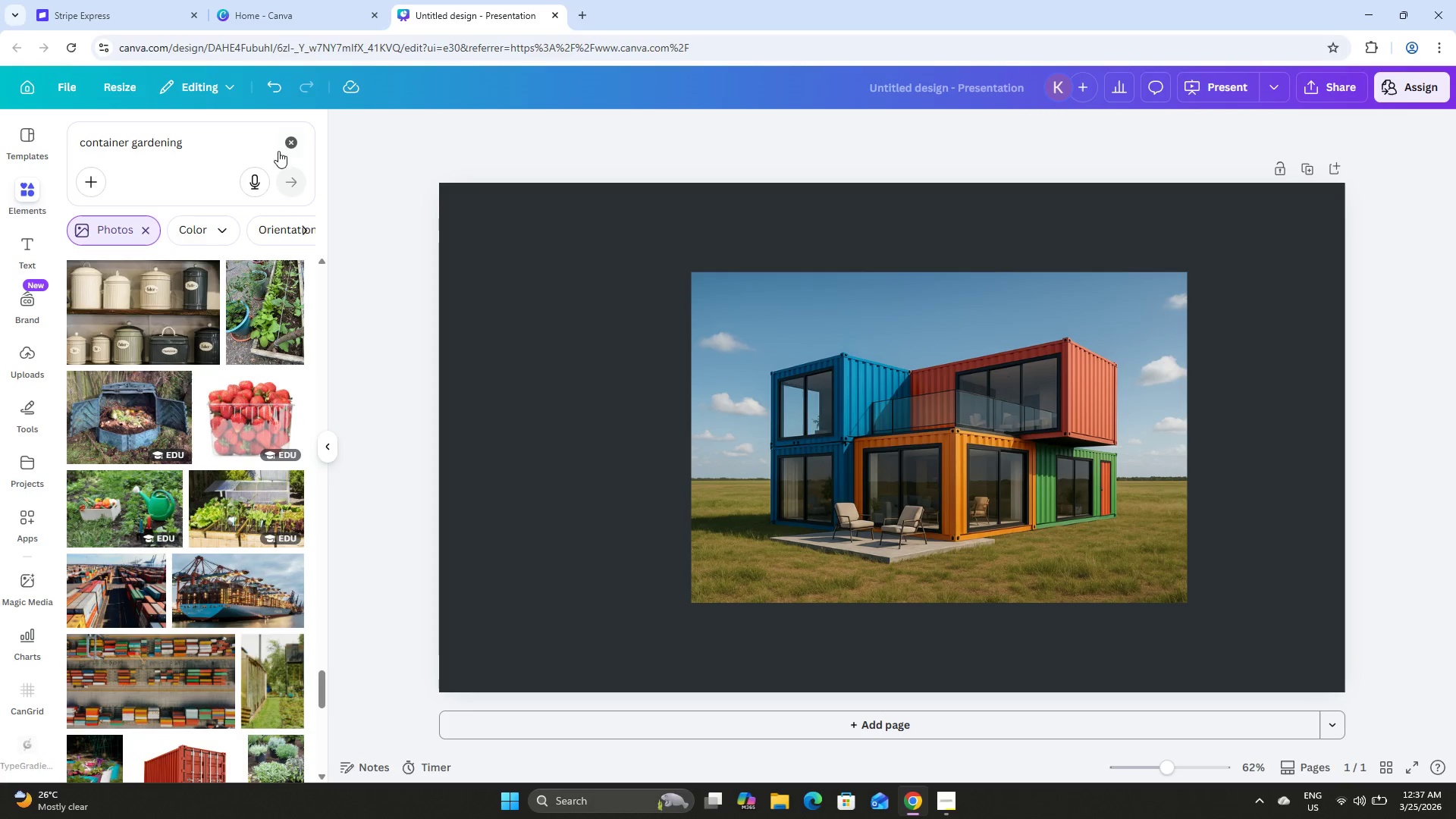 
left_click([147, 222])
 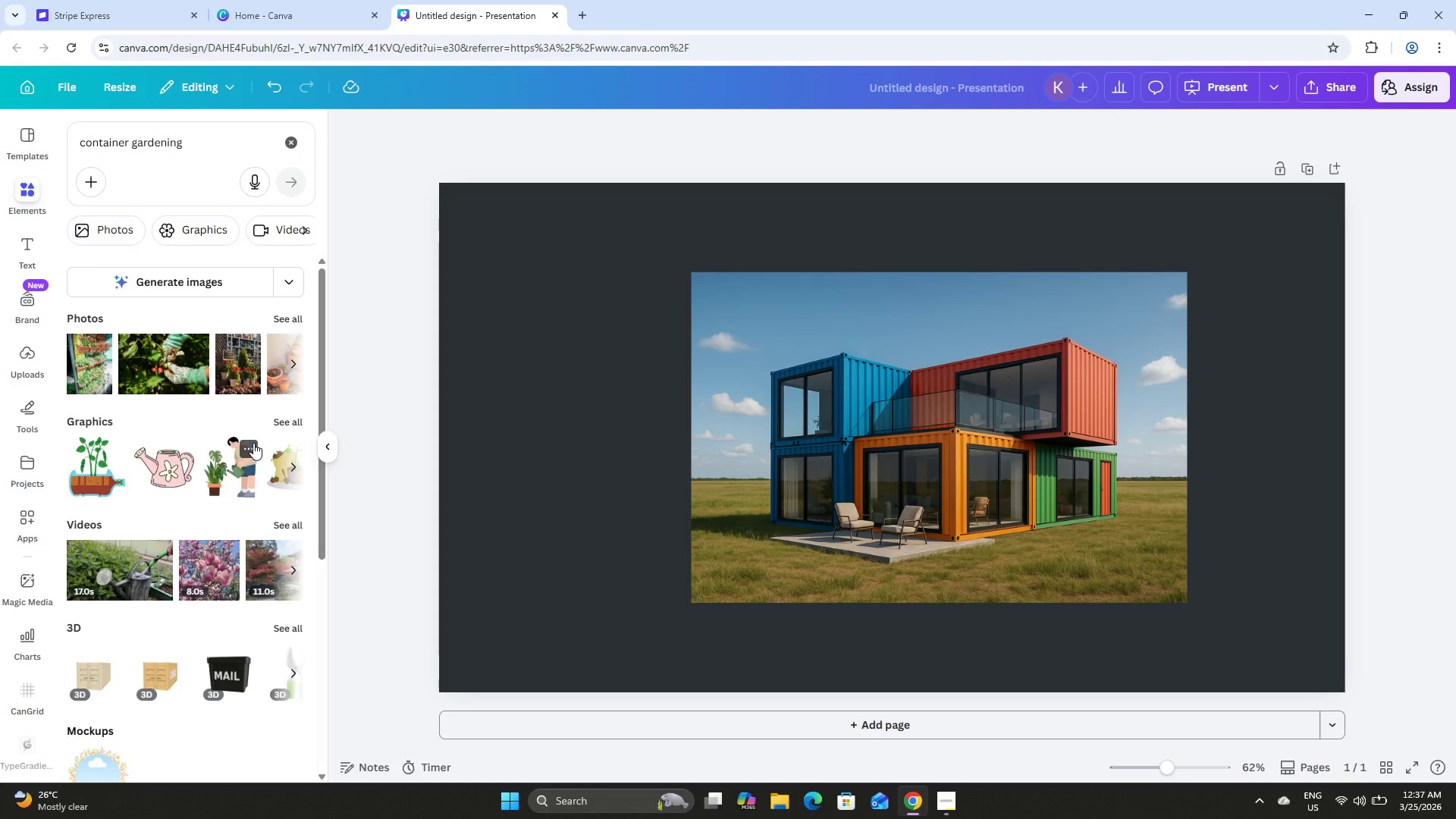 
scroll: coordinate [253, 443], scroll_direction: up, amount: 5.0
 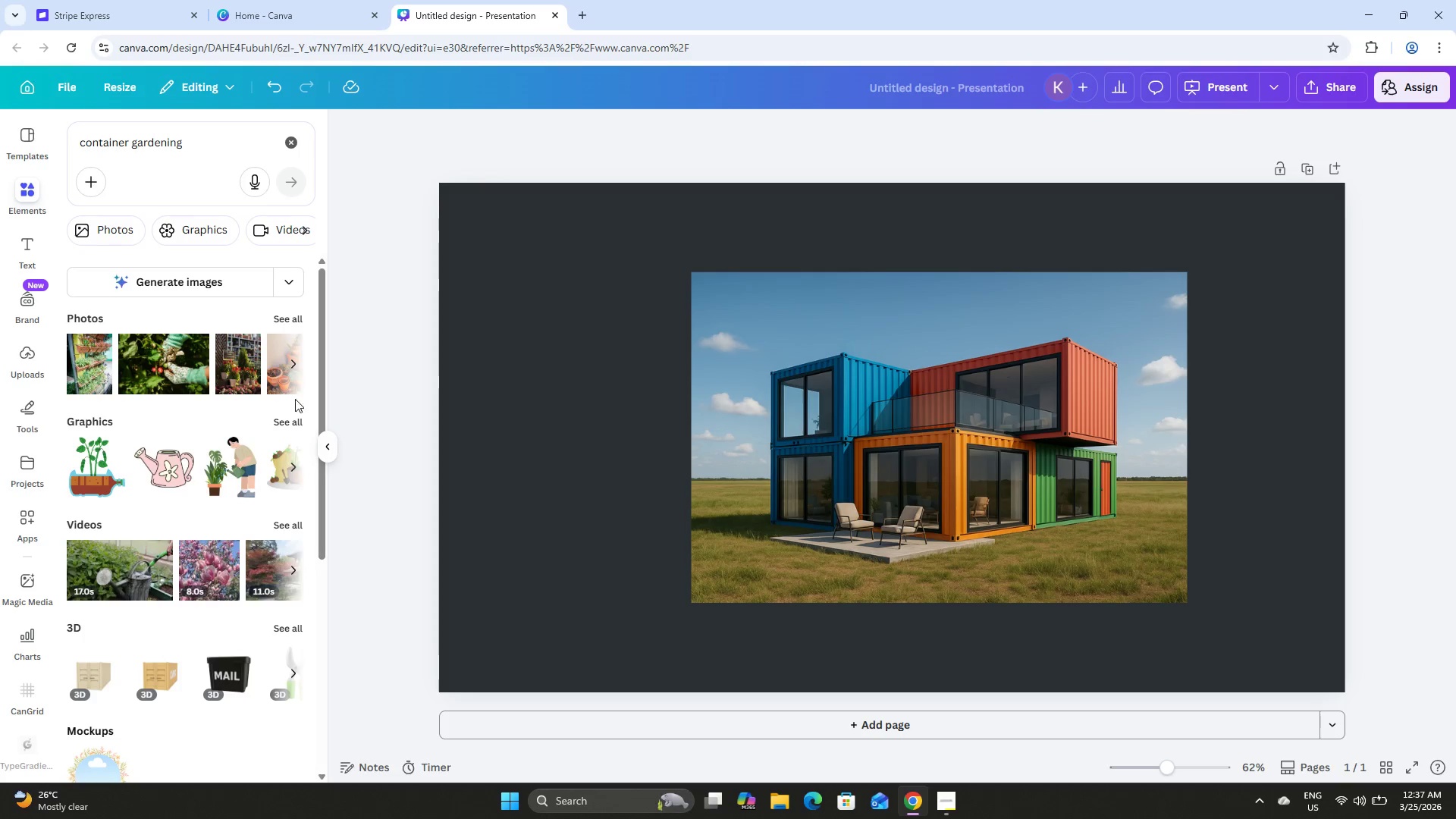 
left_click([288, 416])
 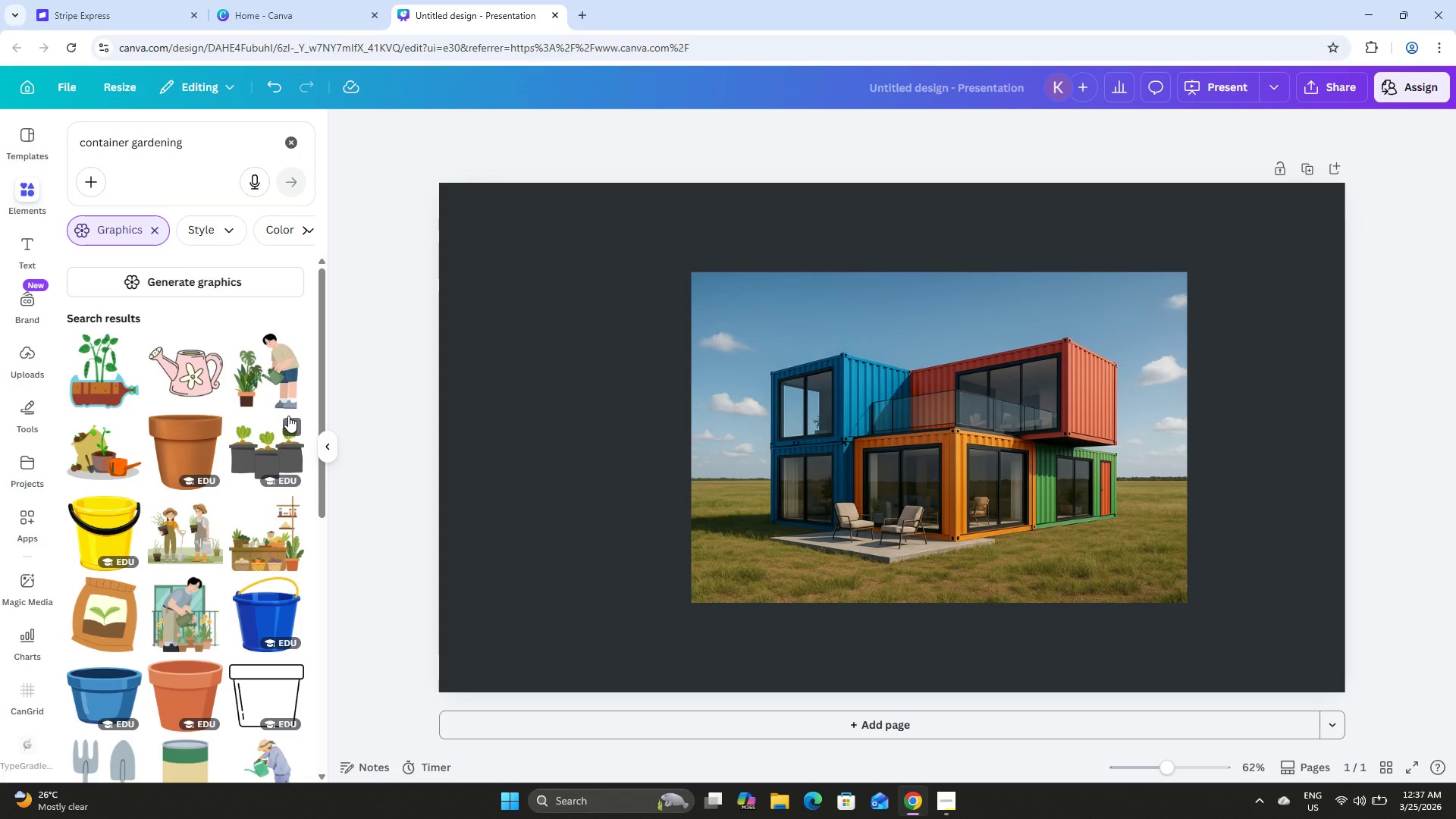 
scroll: coordinate [292, 419], scroll_direction: down, amount: 12.0
 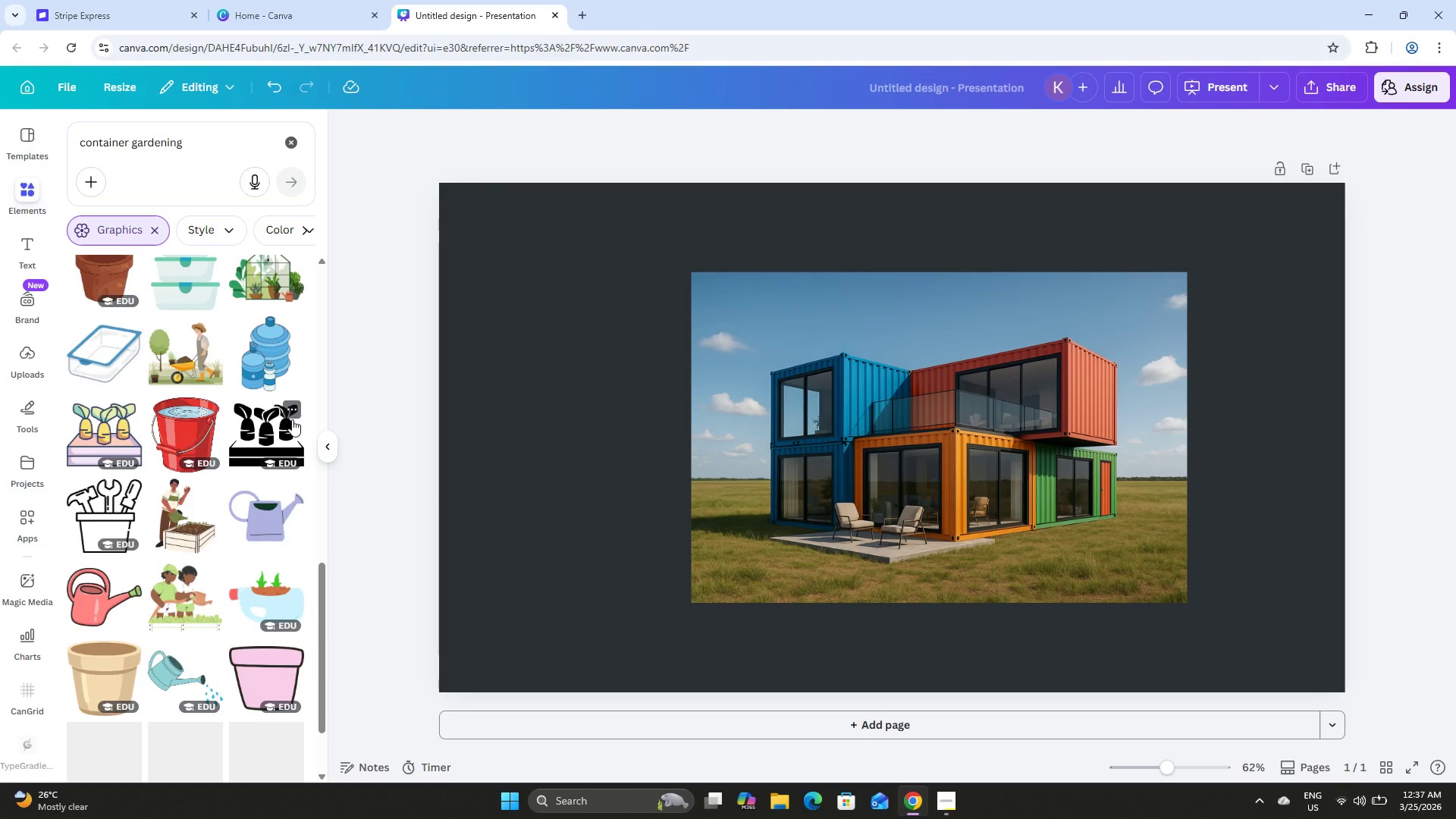 
scroll: coordinate [292, 420], scroll_direction: up, amount: 14.0
 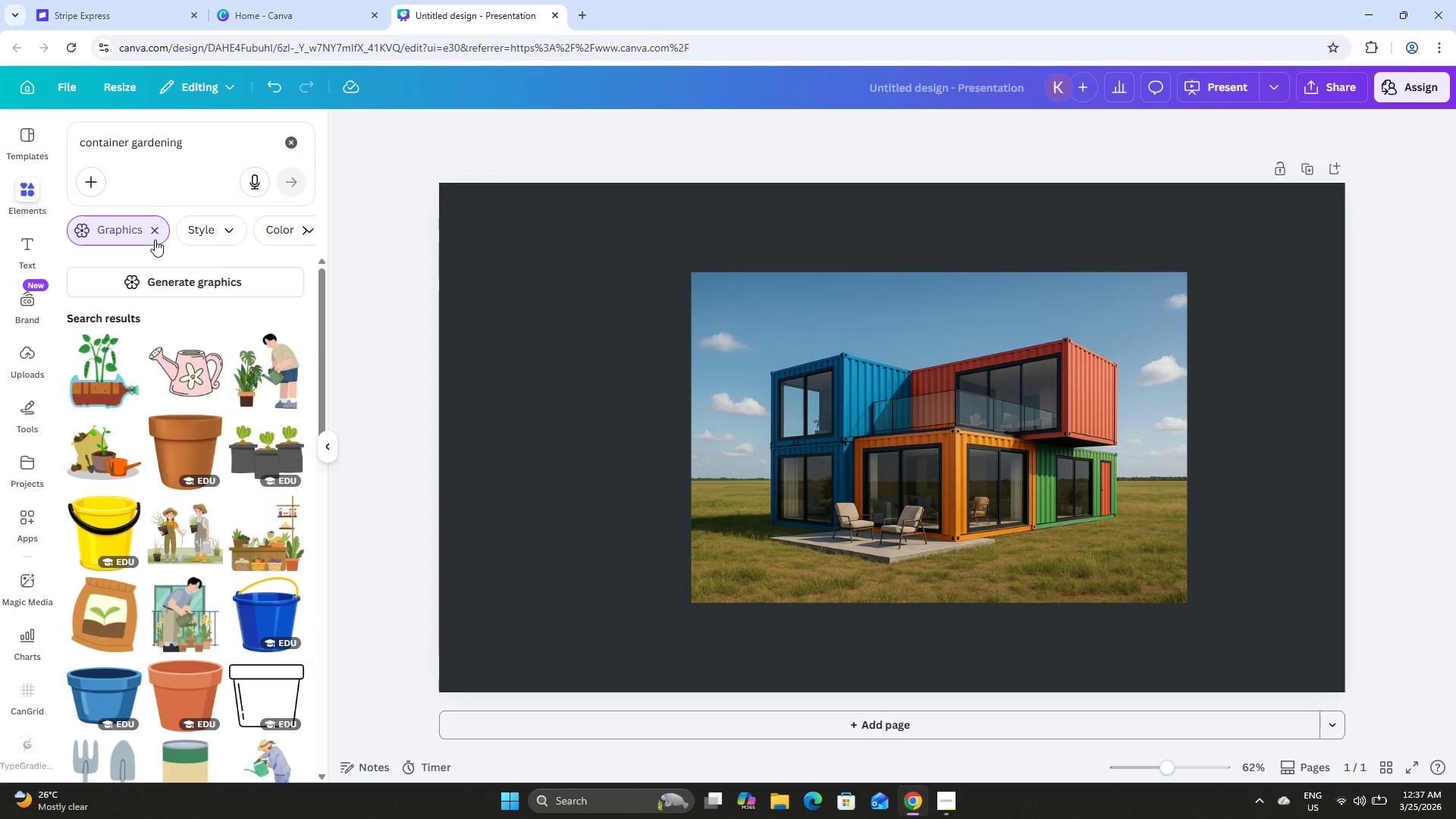 
left_click([156, 227])
 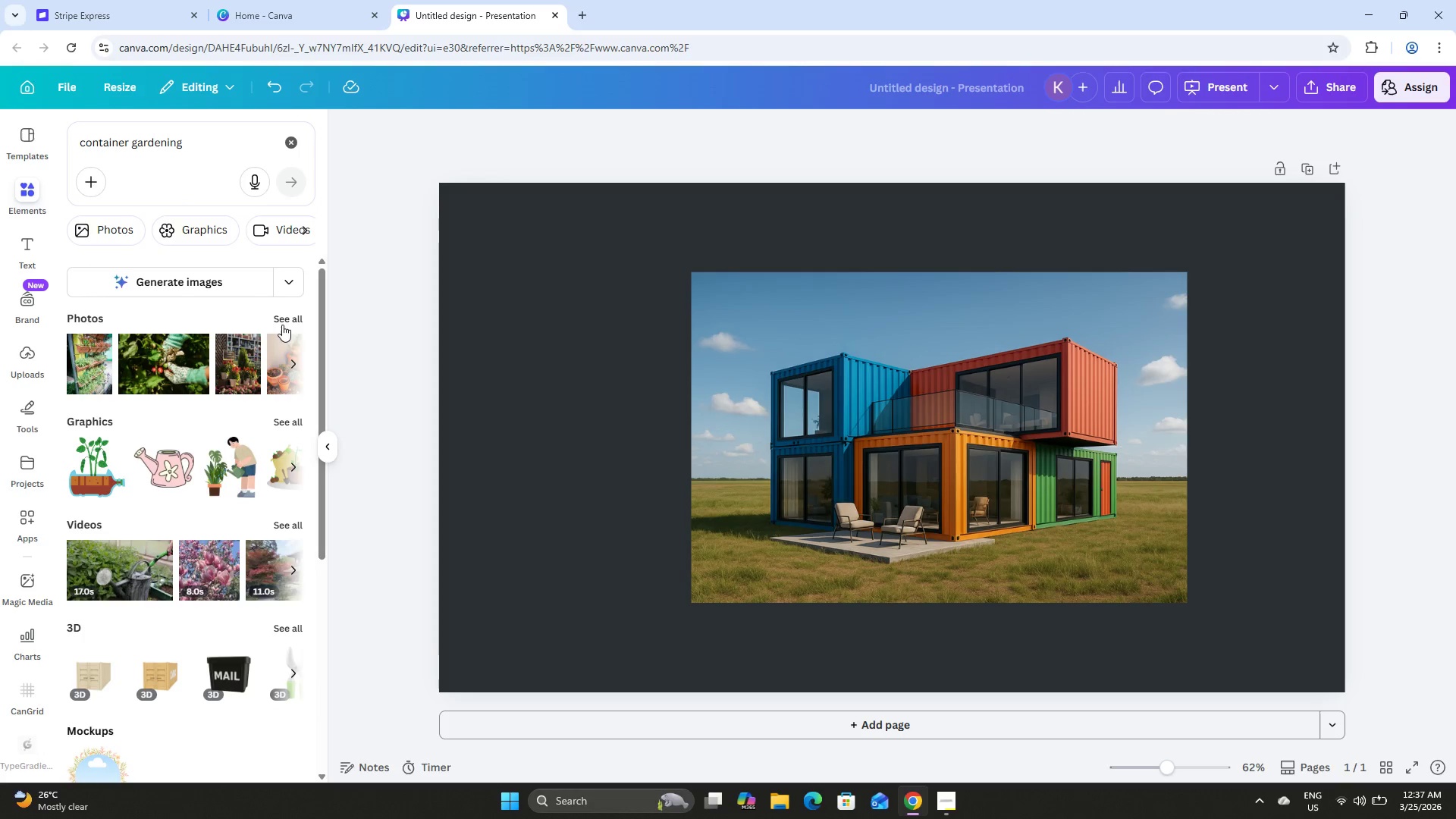 
left_click([288, 320])
 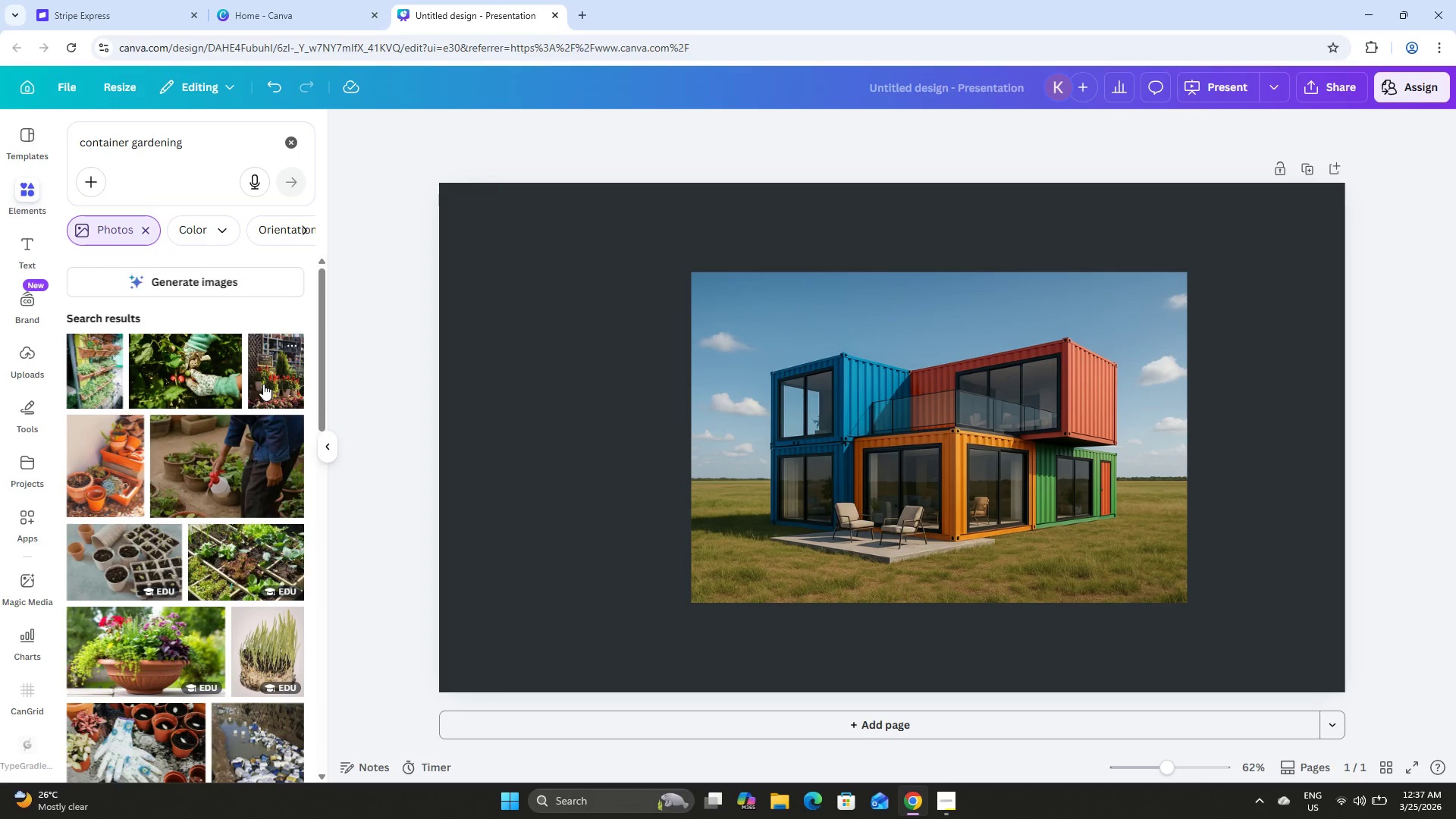 
mouse_move([258, 460])
 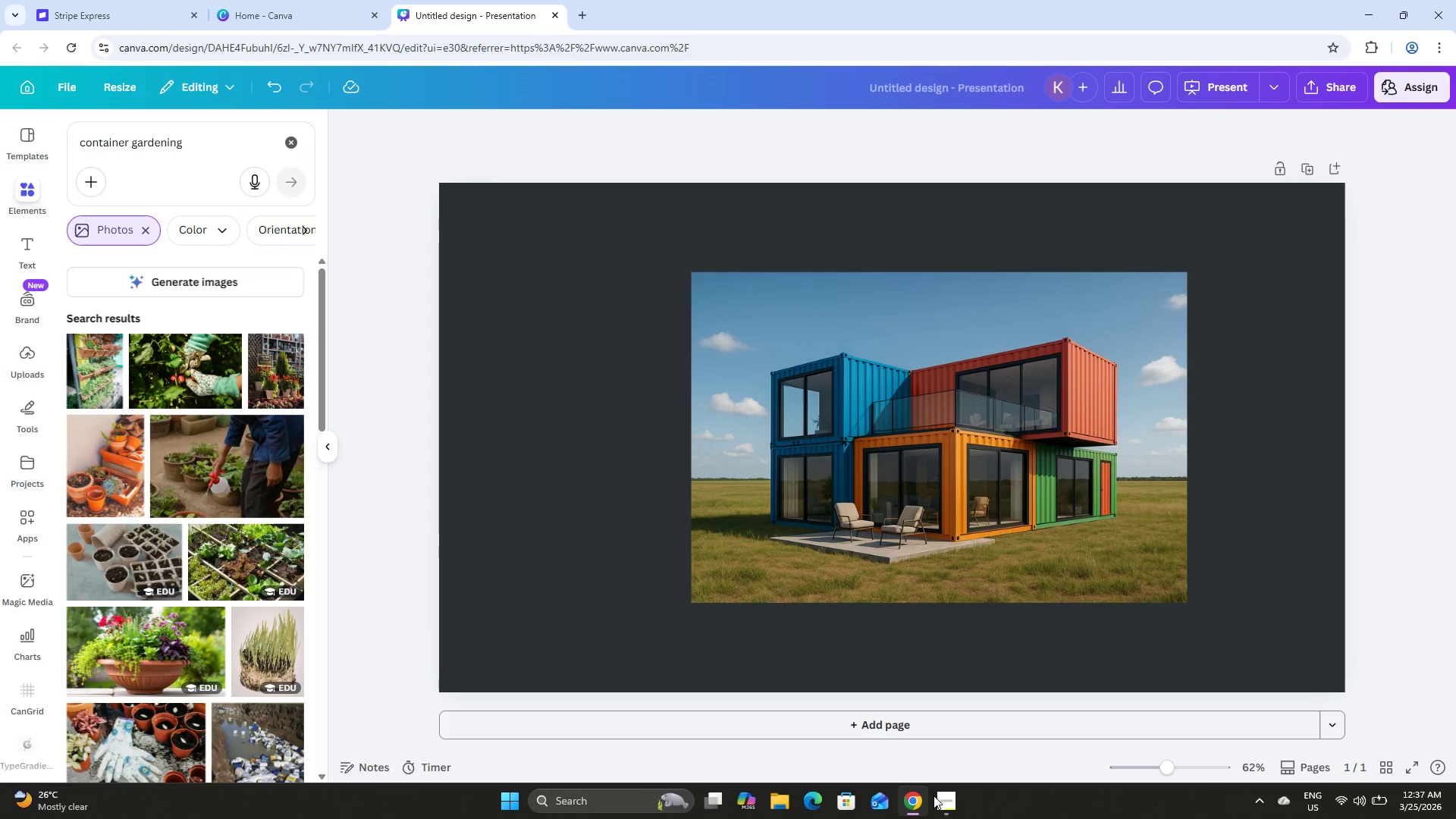 
left_click_drag(start_coordinate=[971, 802], to_coordinate=[965, 801])
 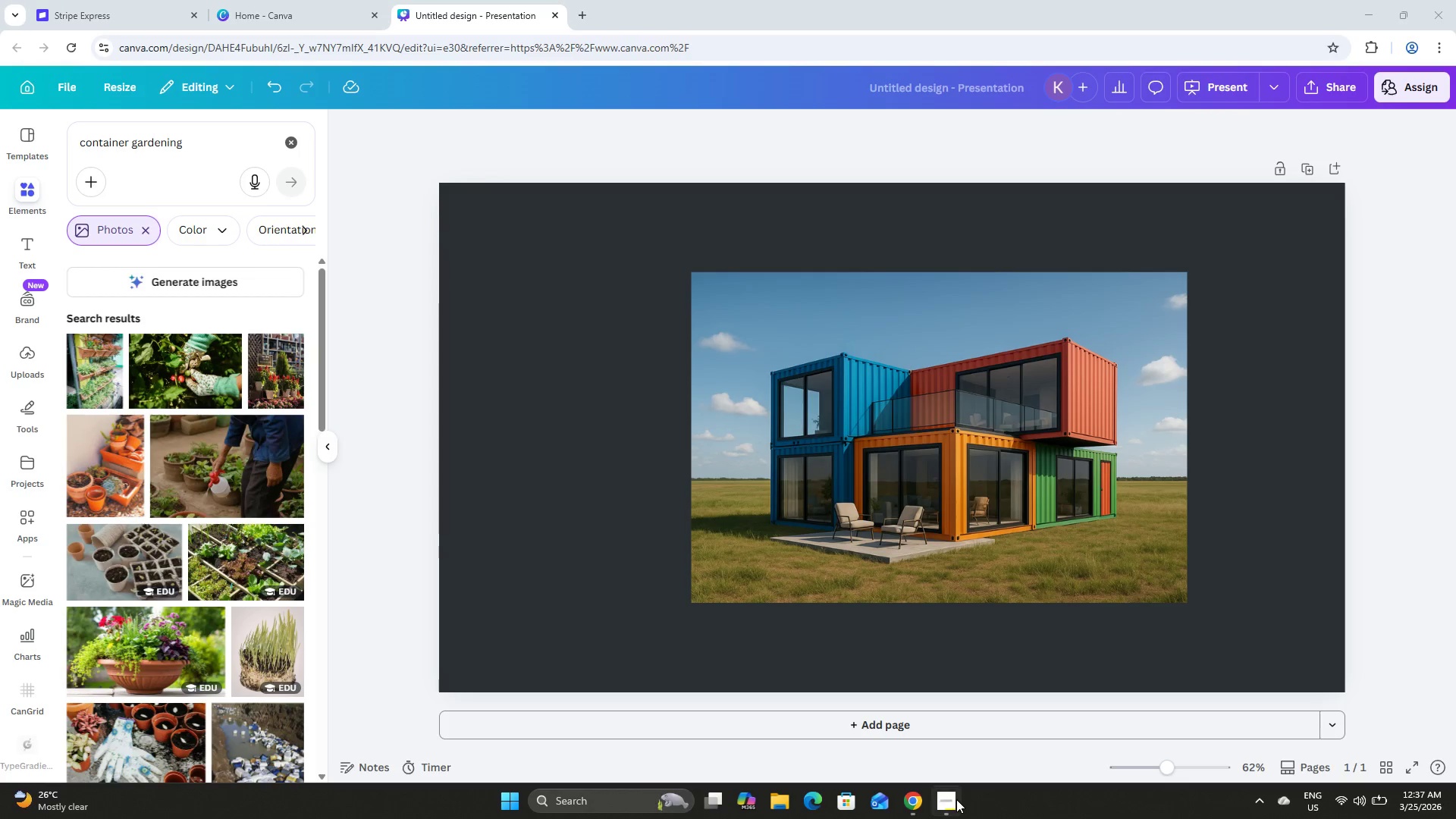 
double_click([956, 799])